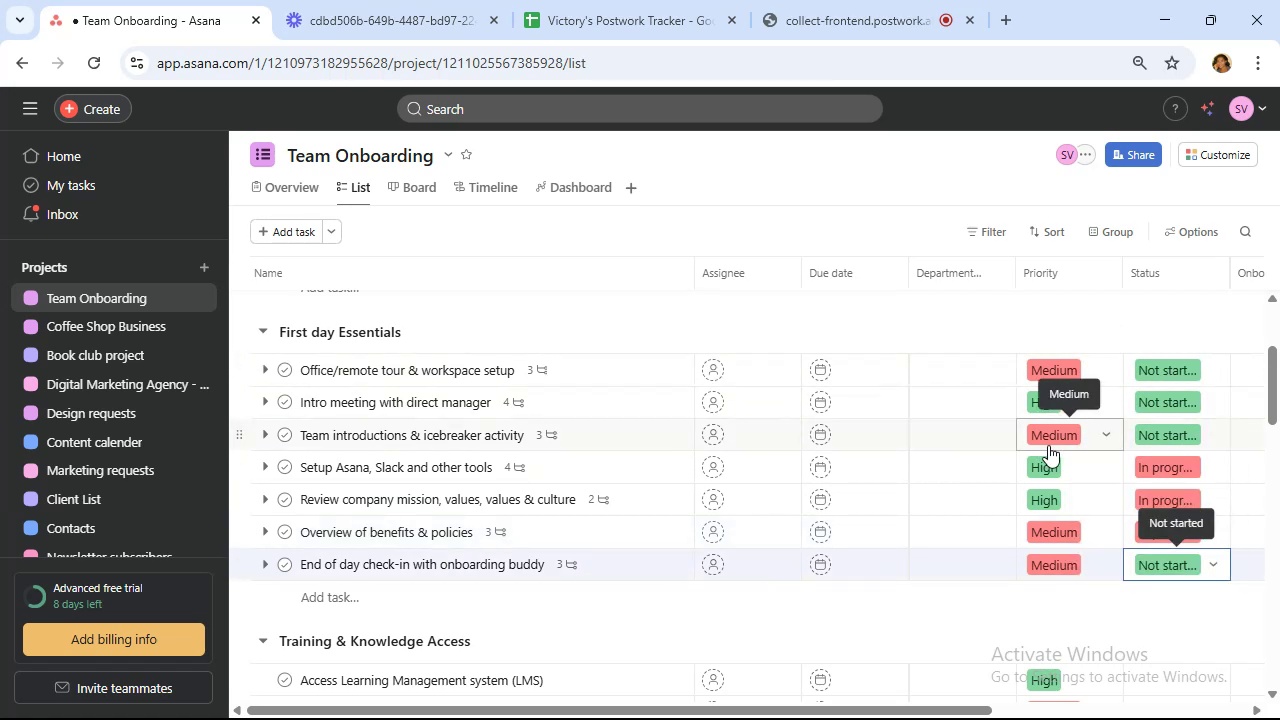 
scroll: coordinate [1101, 437], scroll_direction: down, amount: 3.0
 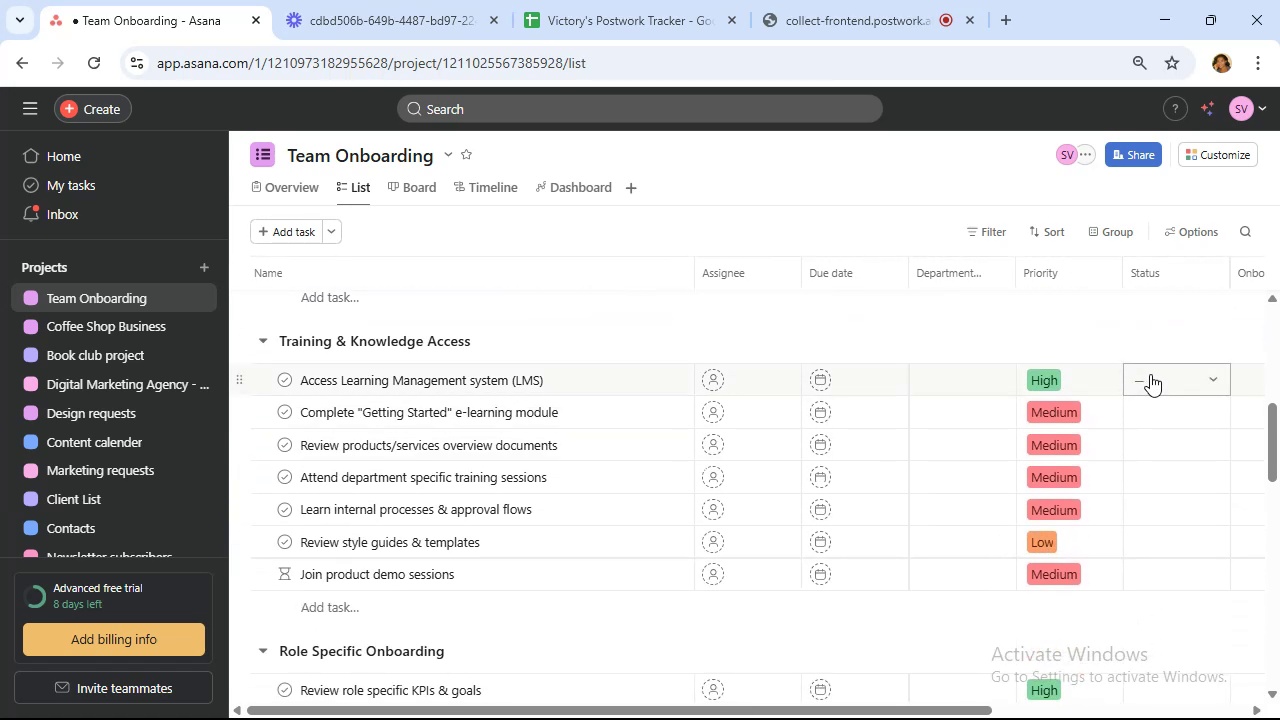 
left_click([1150, 374])
 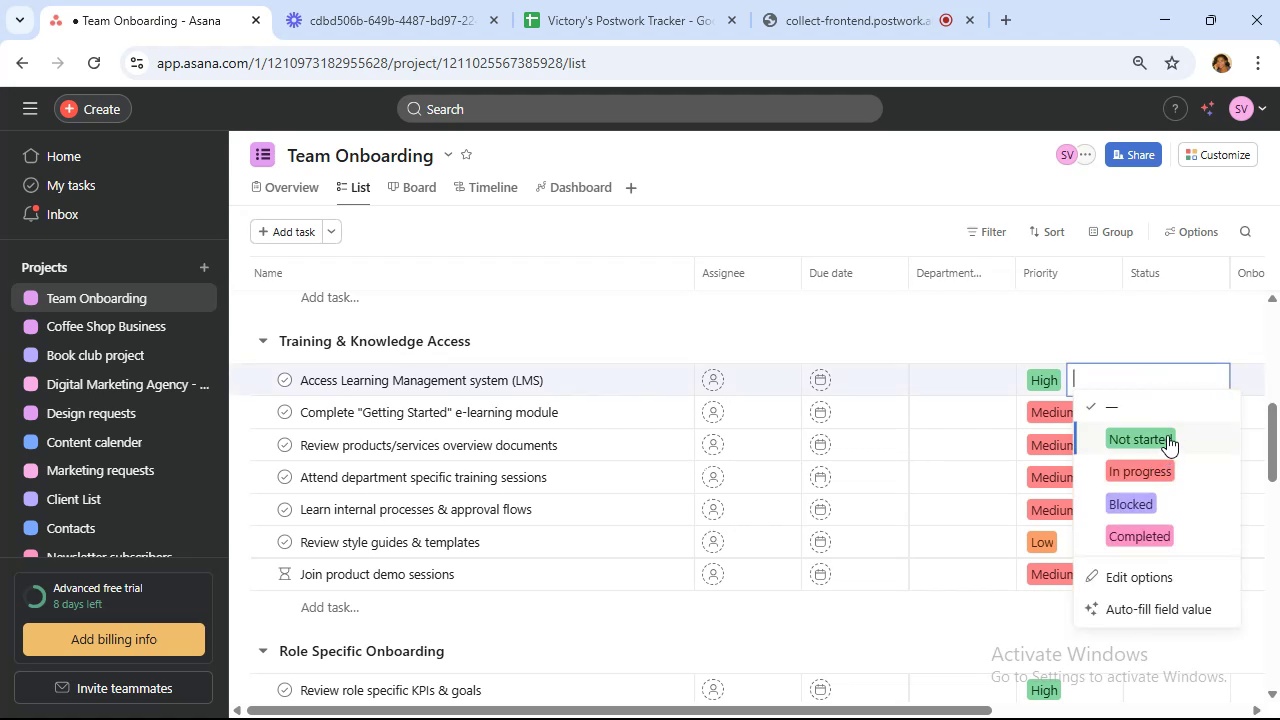 
left_click([1167, 435])
 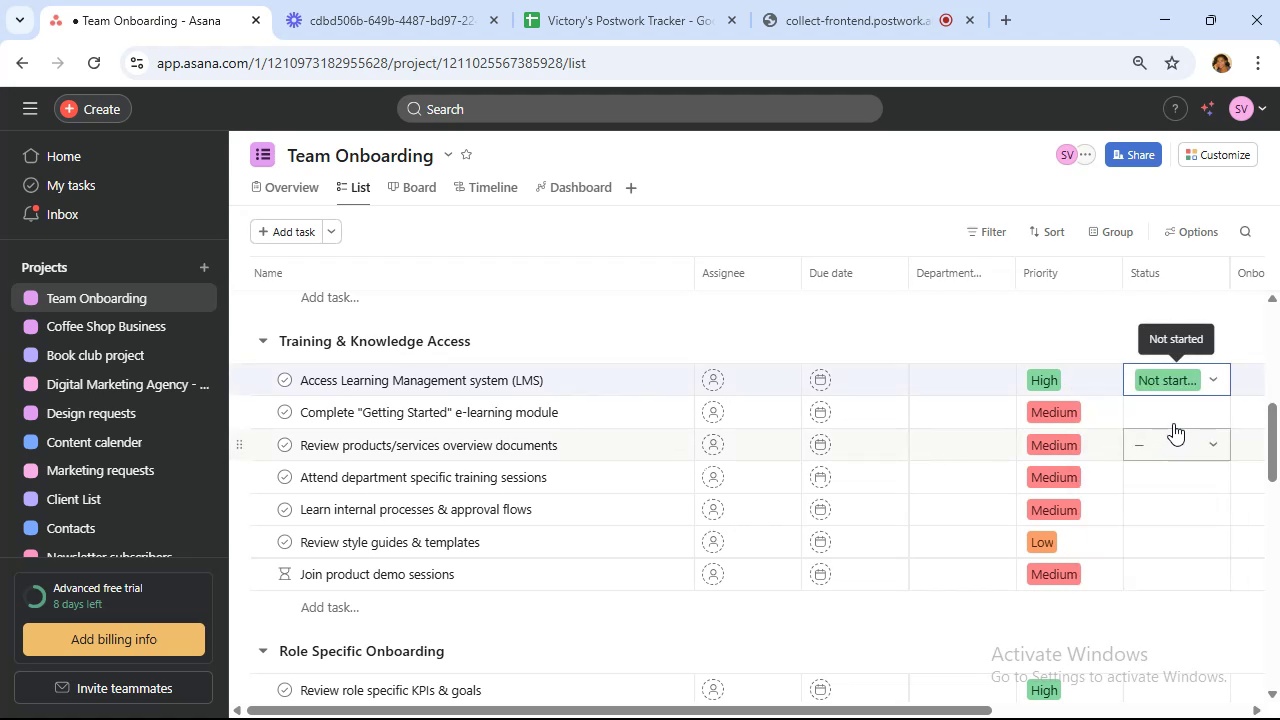 
left_click([1176, 413])
 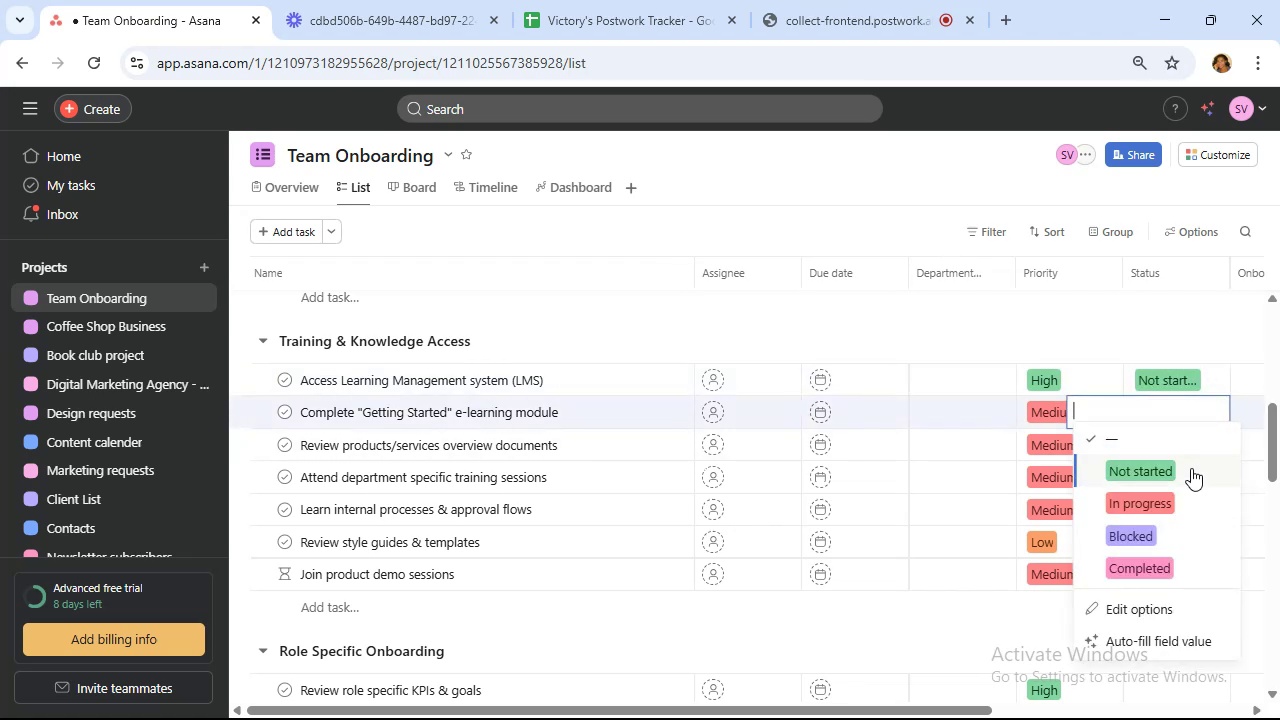 
left_click([1191, 468])
 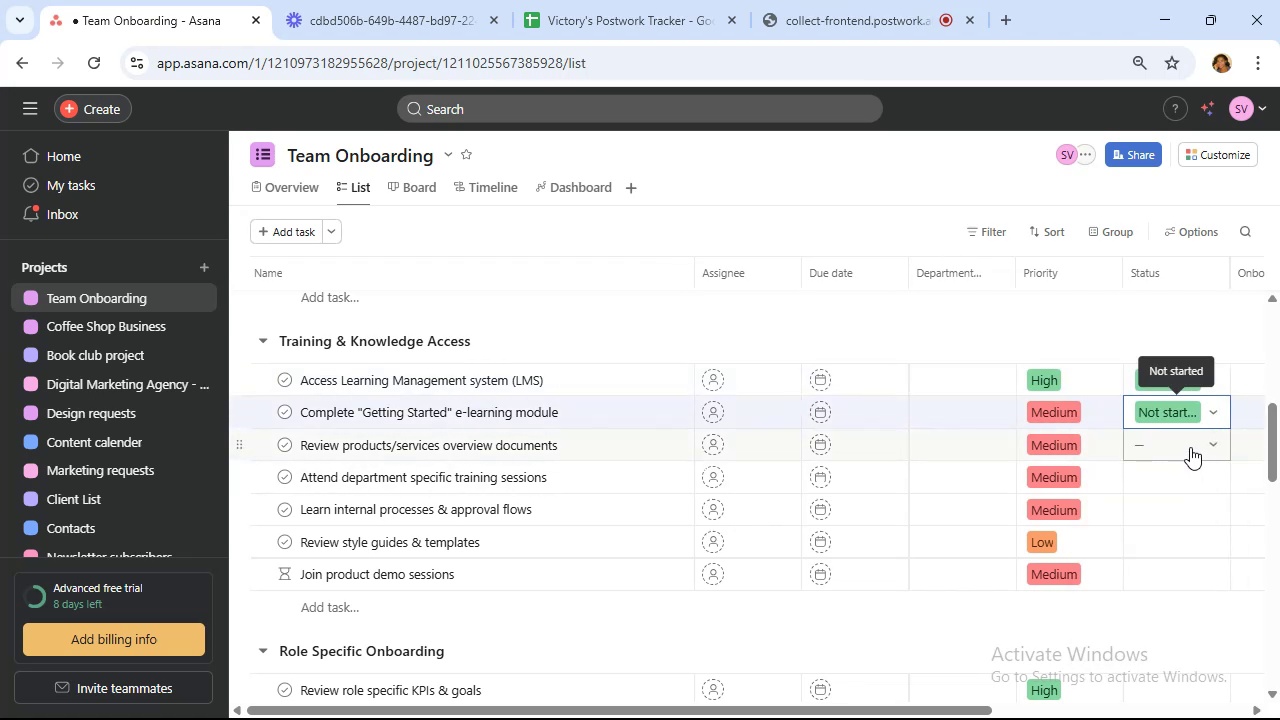 
left_click([1190, 447])
 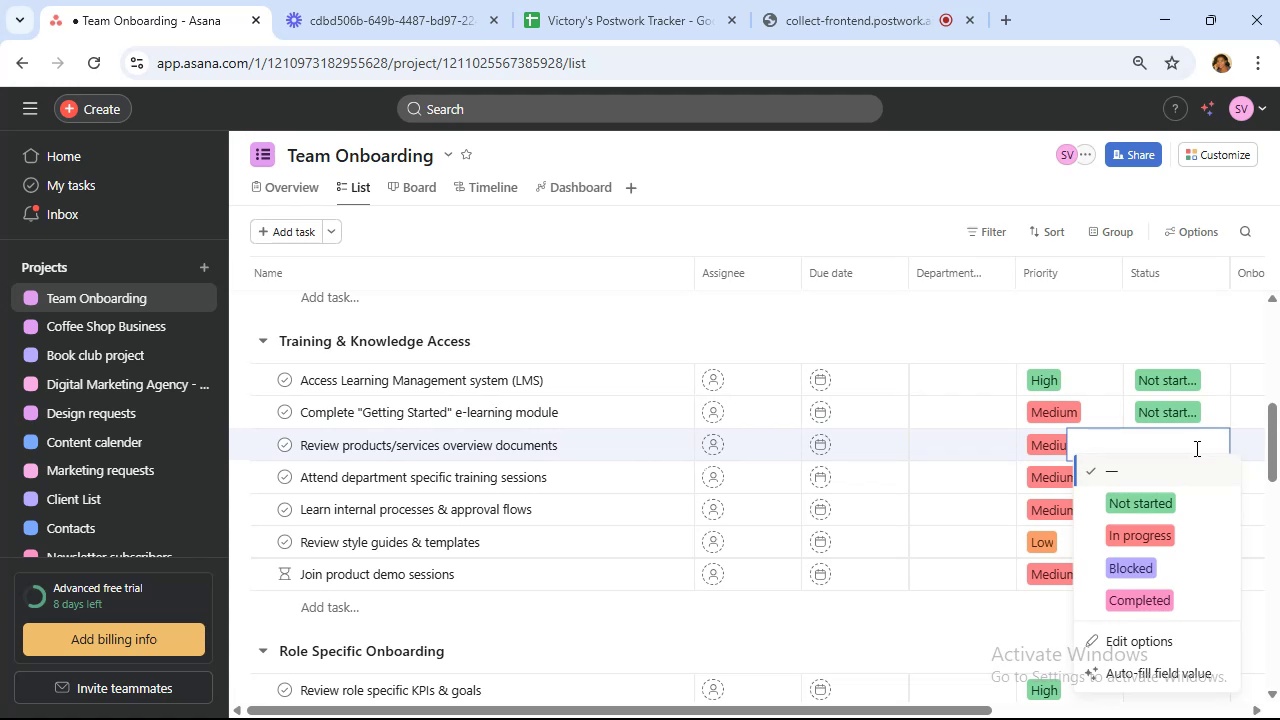 
left_click([1195, 499])
 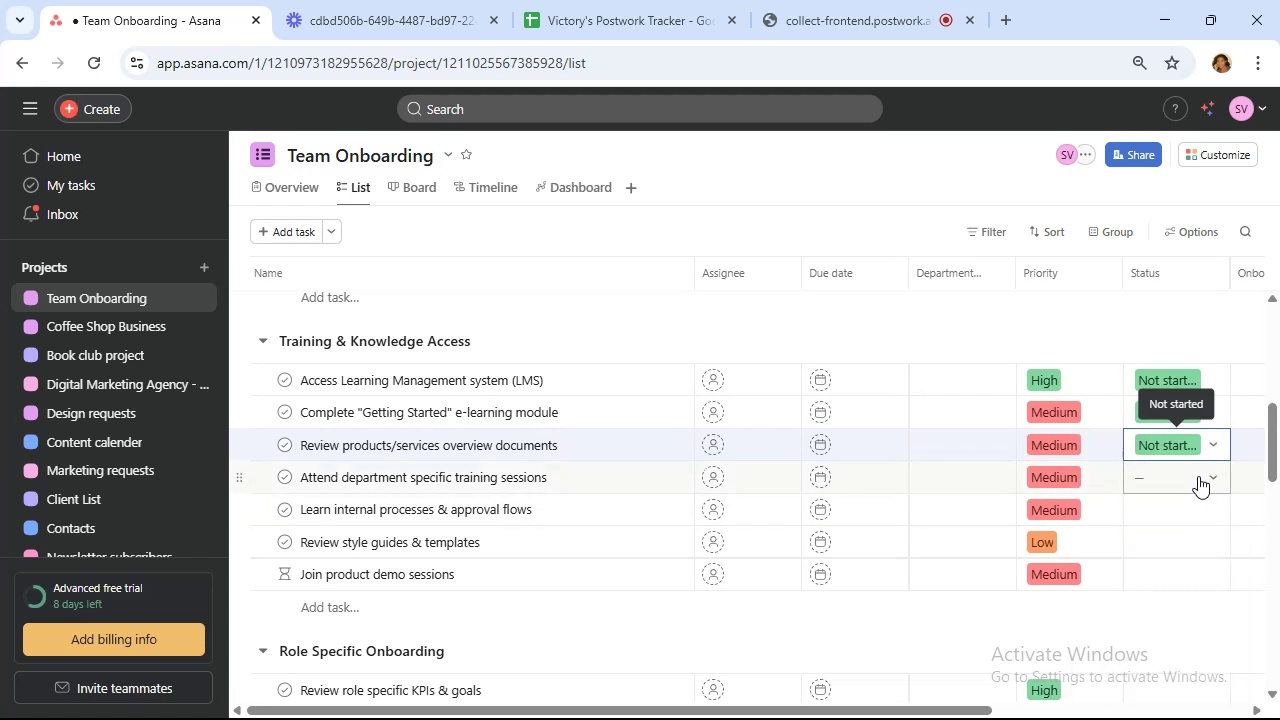 
left_click([1198, 476])
 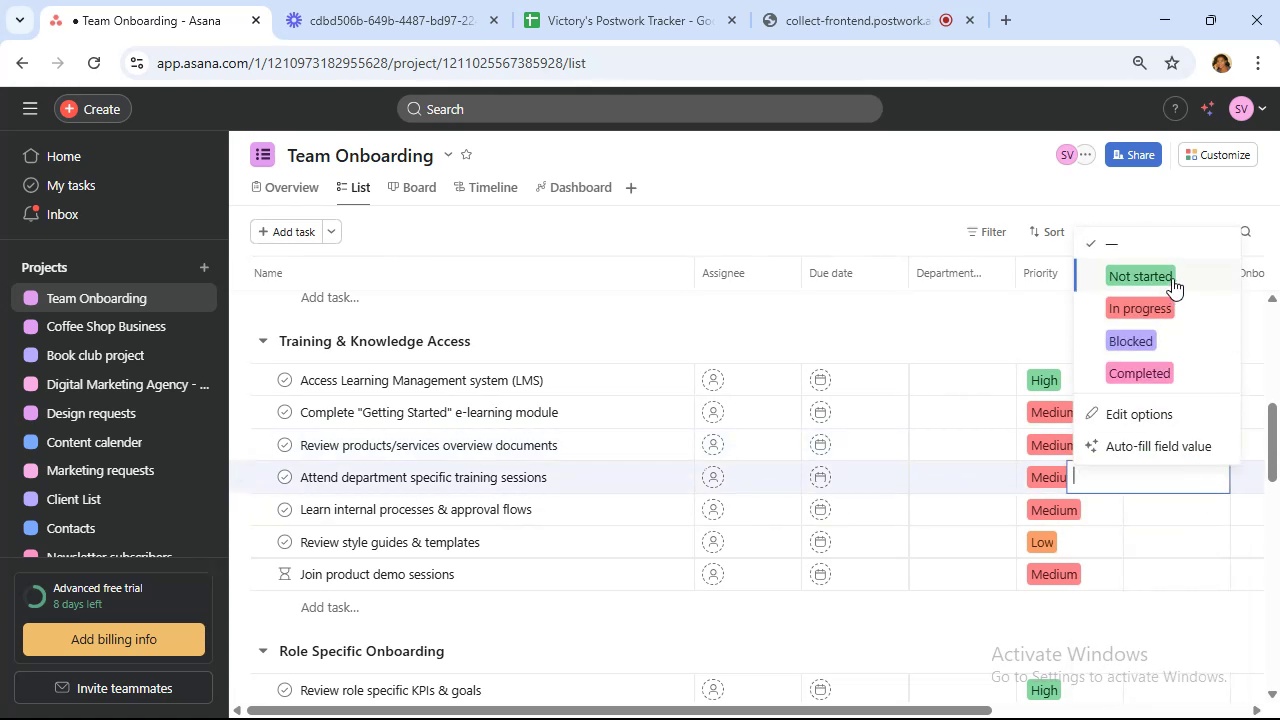 
left_click([1172, 273])
 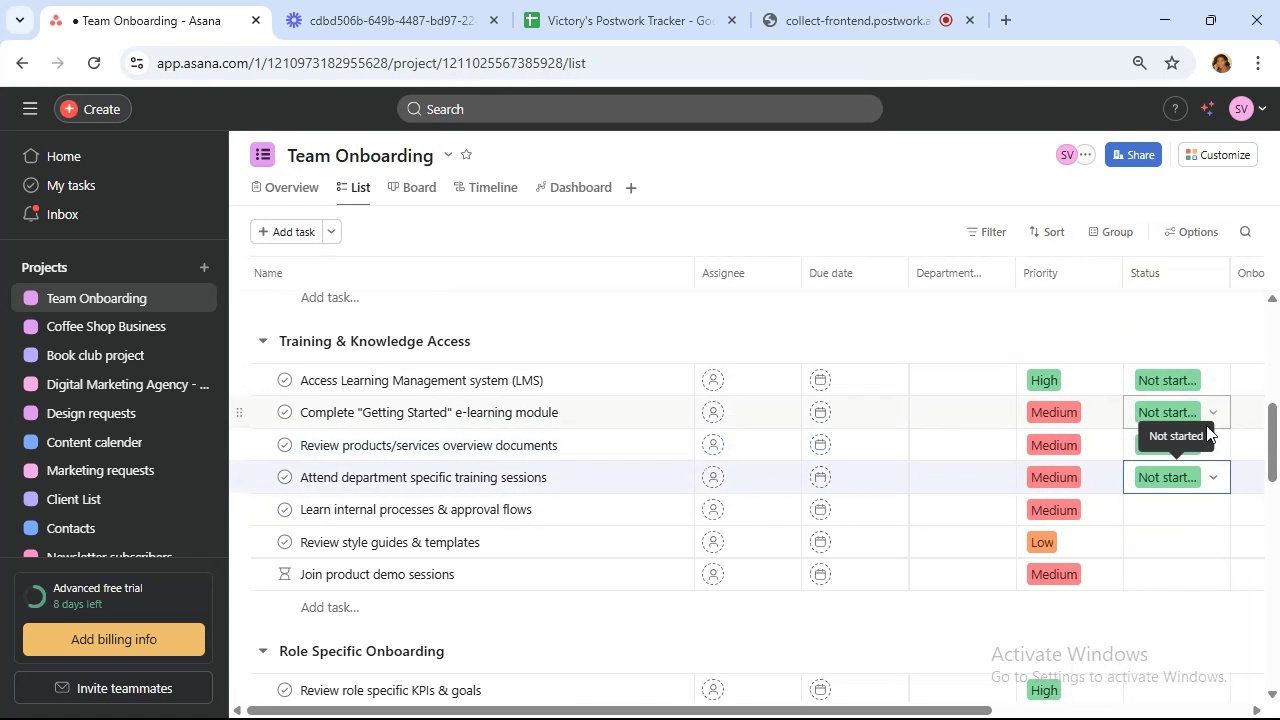 
mouse_move([1205, 480])
 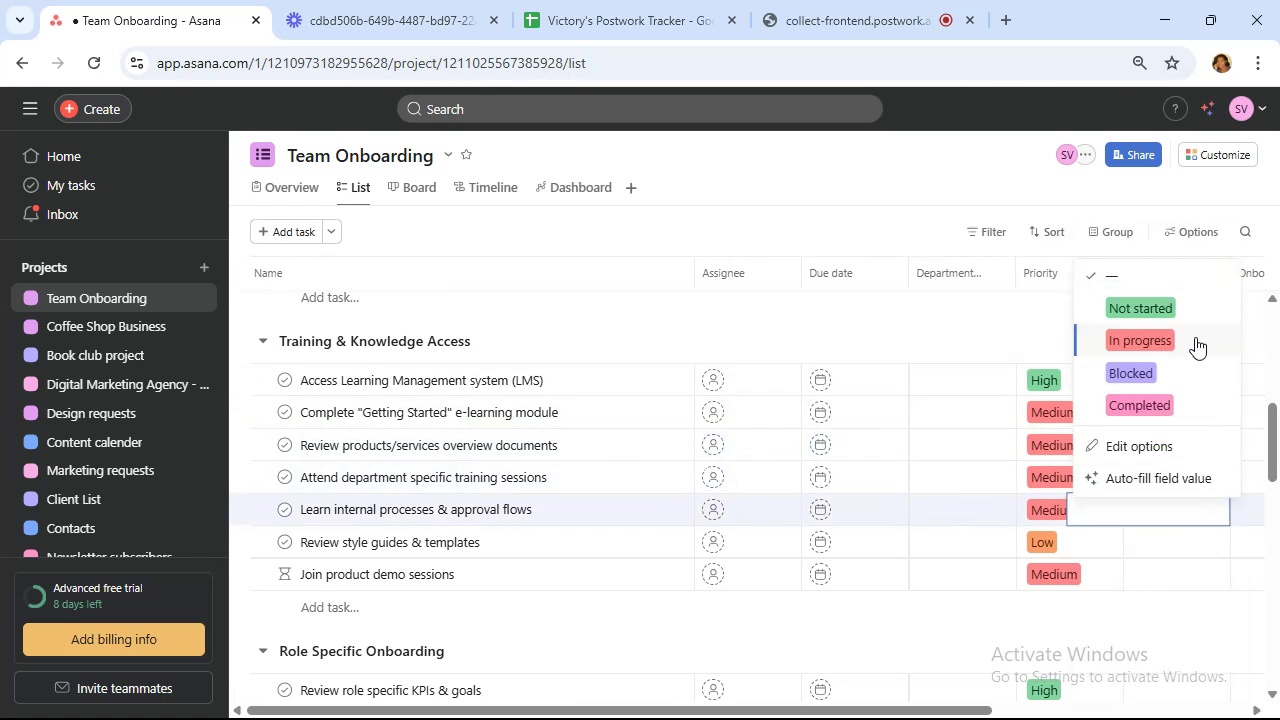 
left_click([1195, 337])
 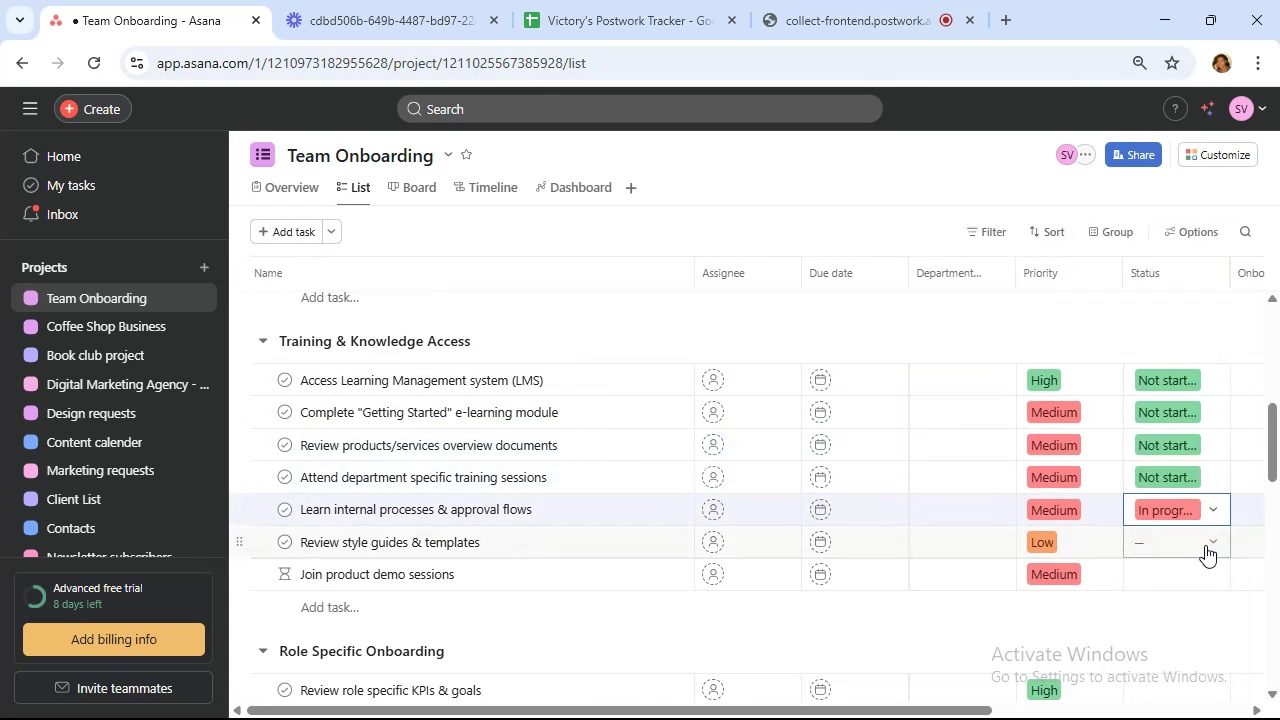 
left_click([1203, 537])
 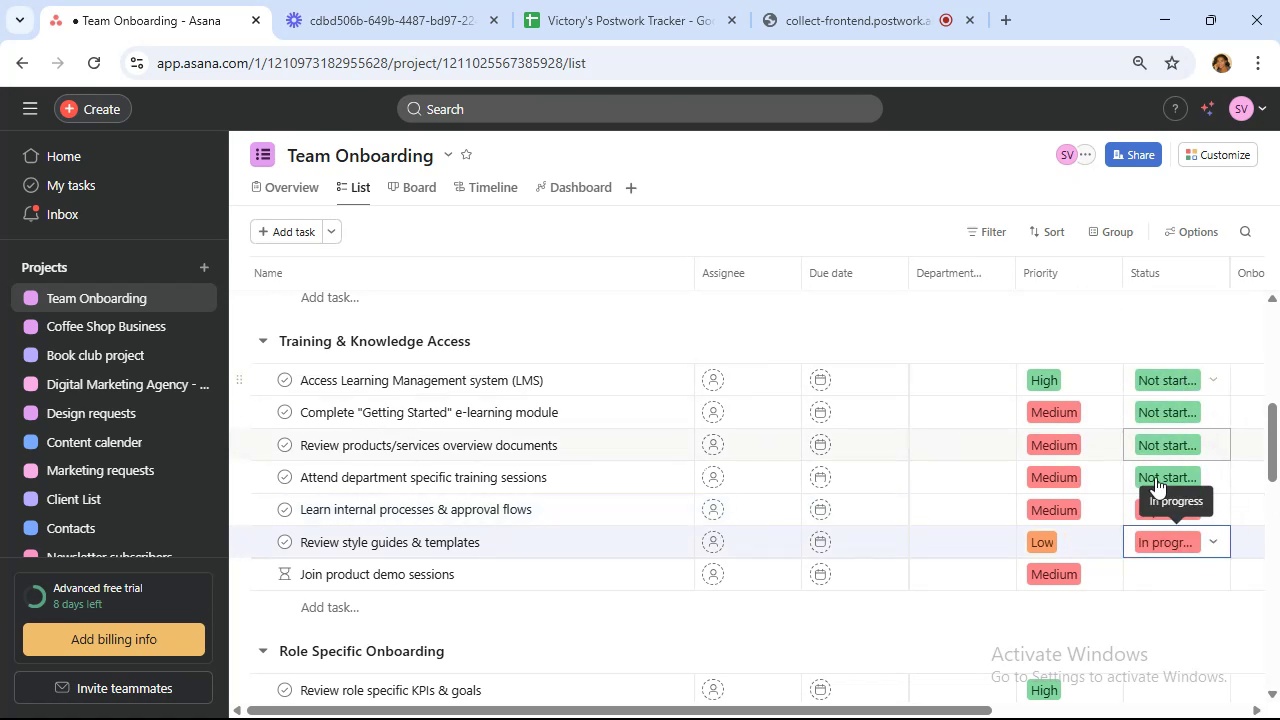 
left_click([1165, 577])
 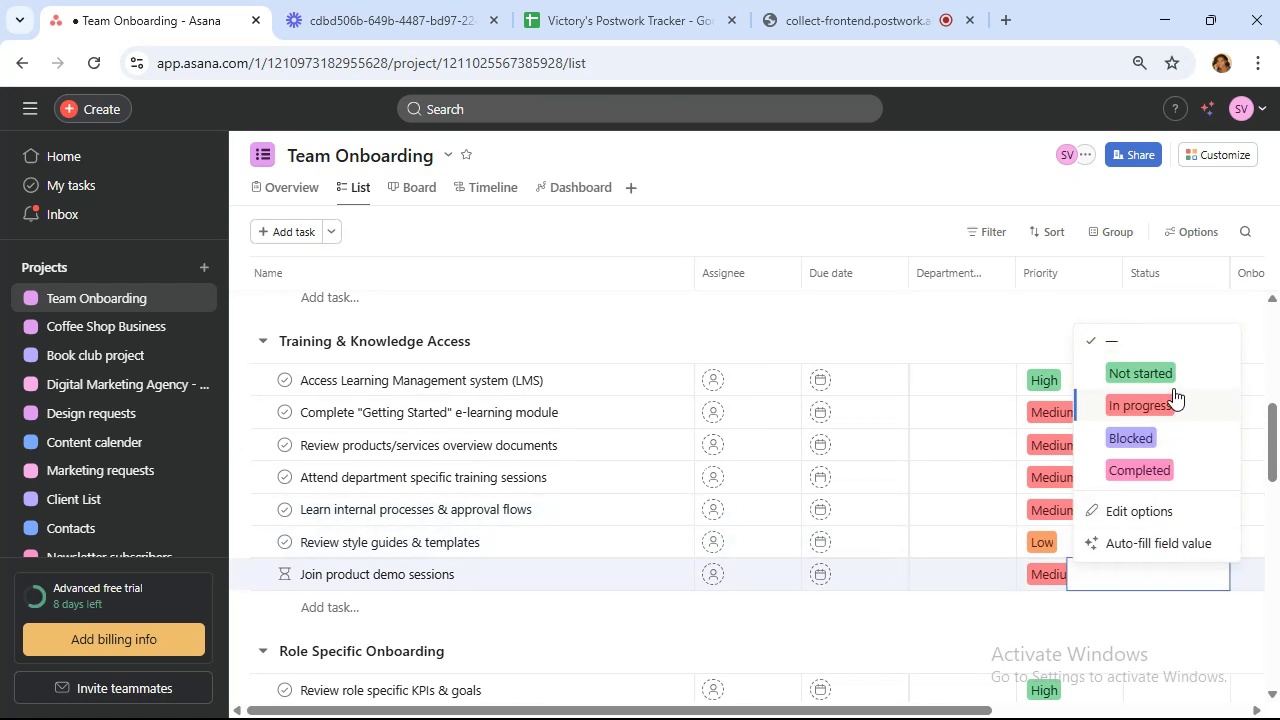 
left_click([1172, 378])
 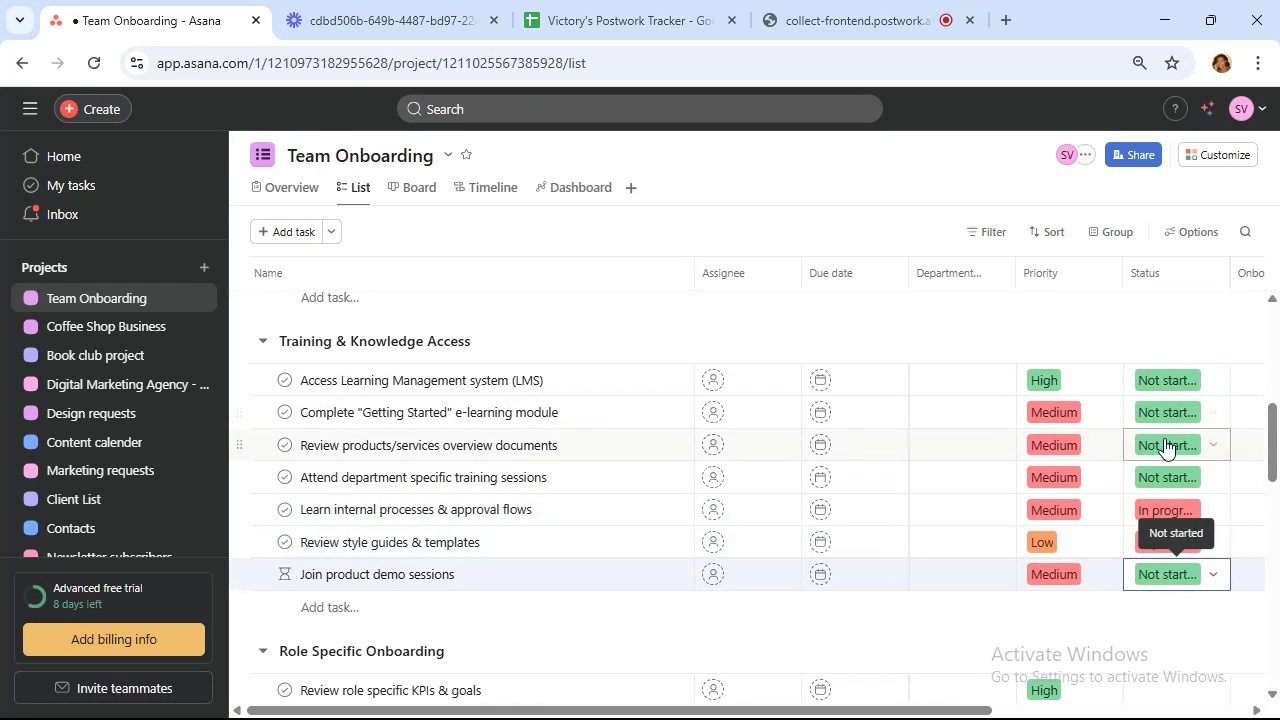 
mouse_move([1158, 484])
 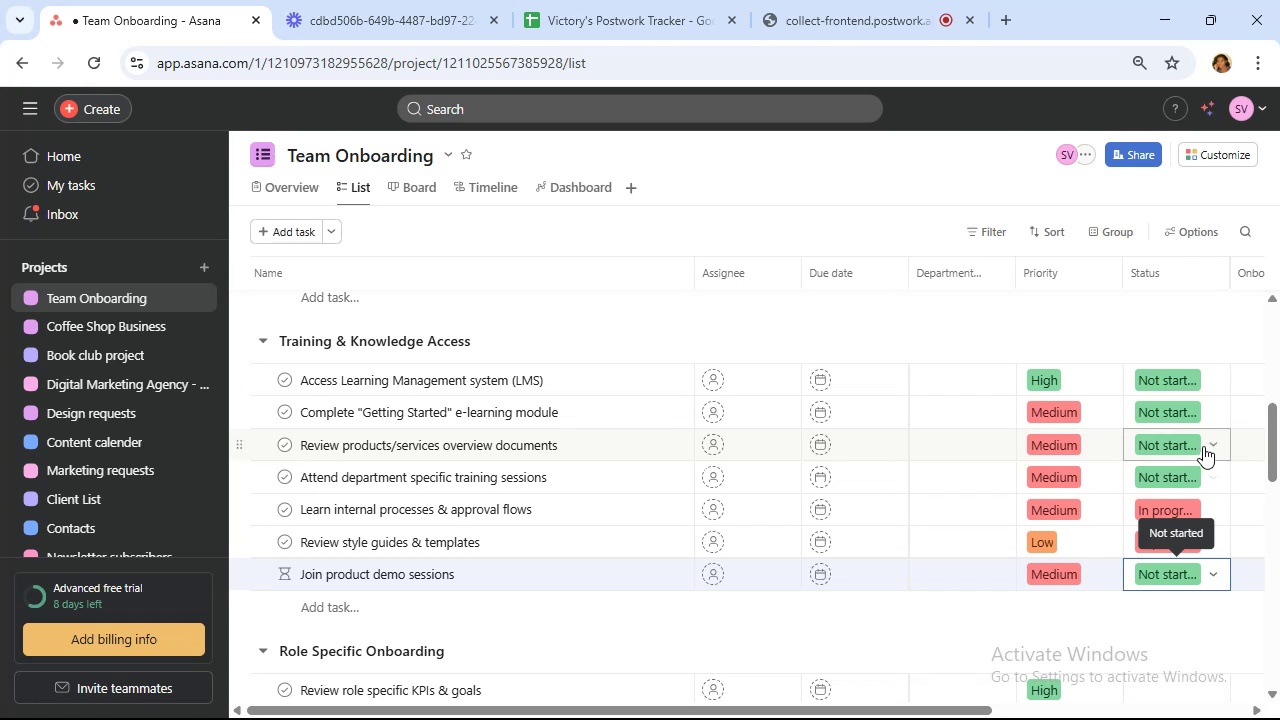 
left_click([1204, 445])
 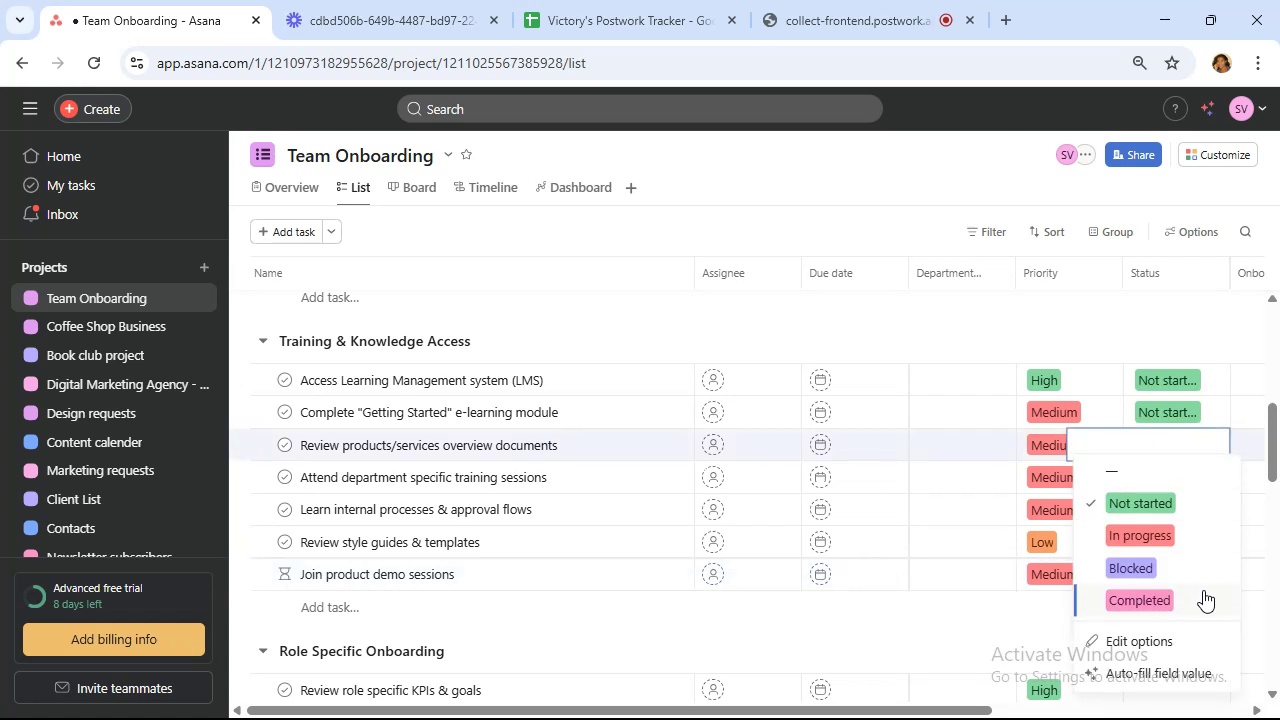 
left_click([1202, 592])
 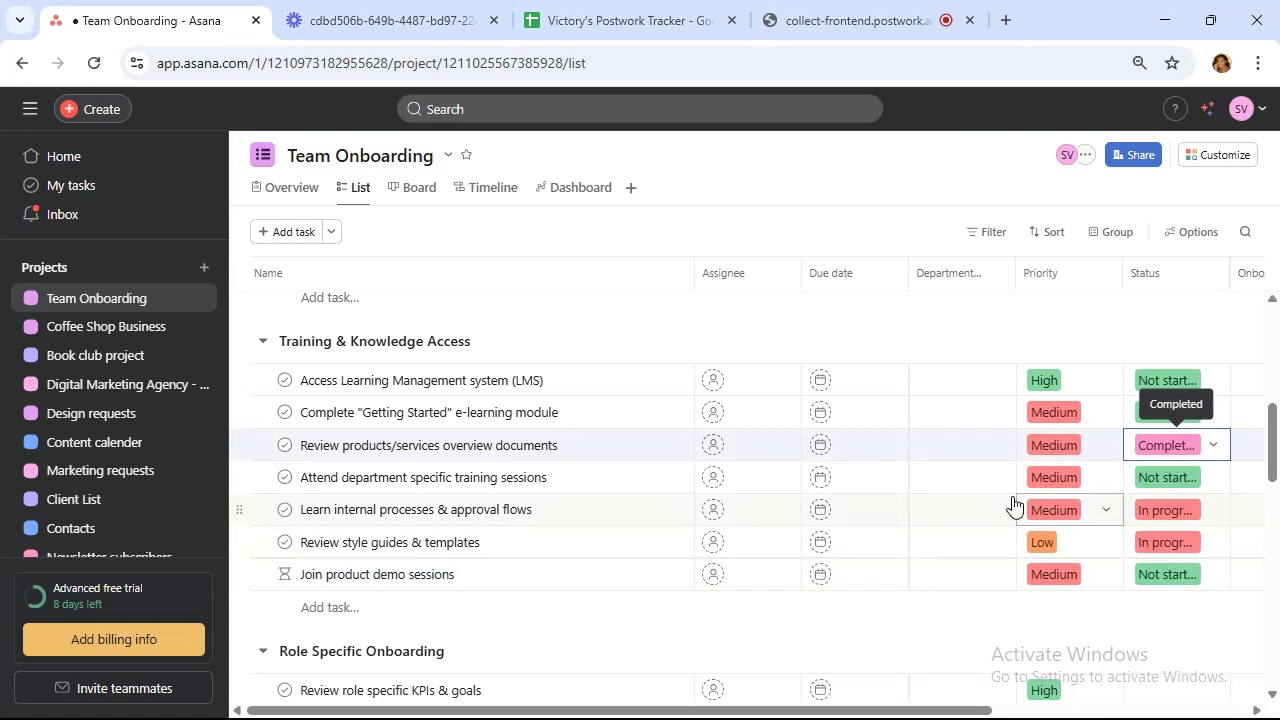 
scroll: coordinate [1164, 491], scroll_direction: down, amount: 3.0
 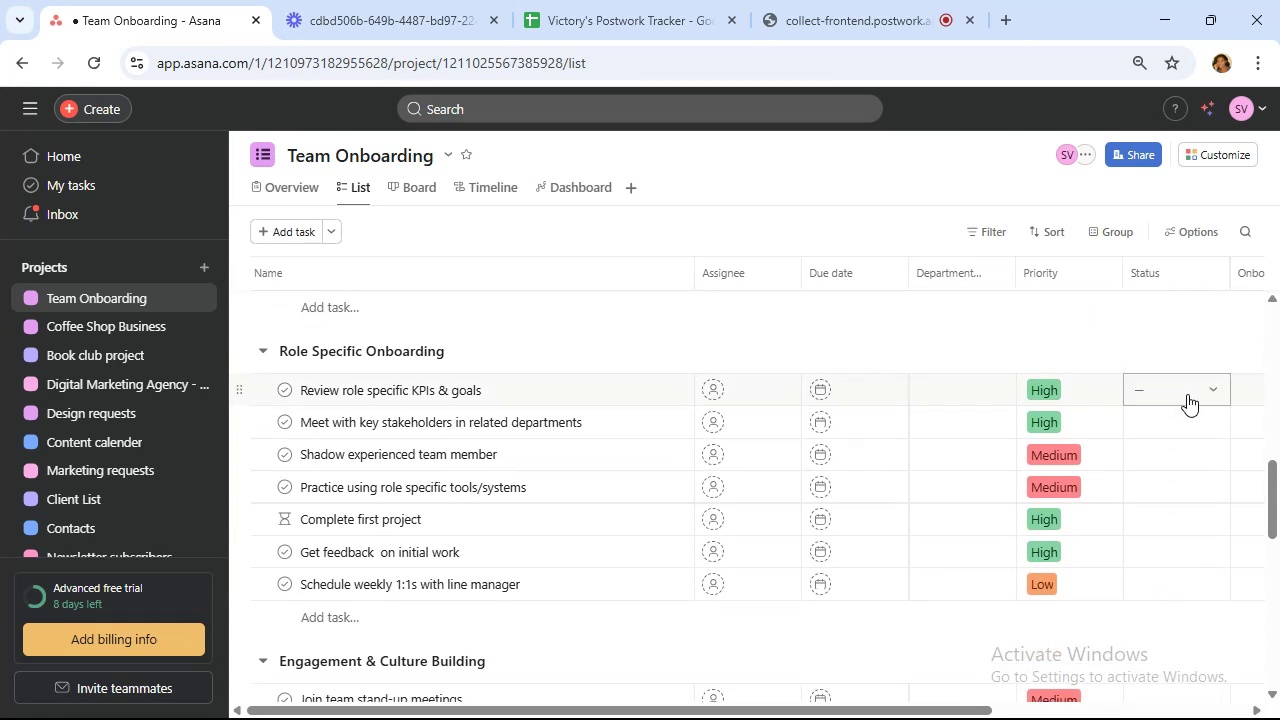 
left_click([1187, 394])
 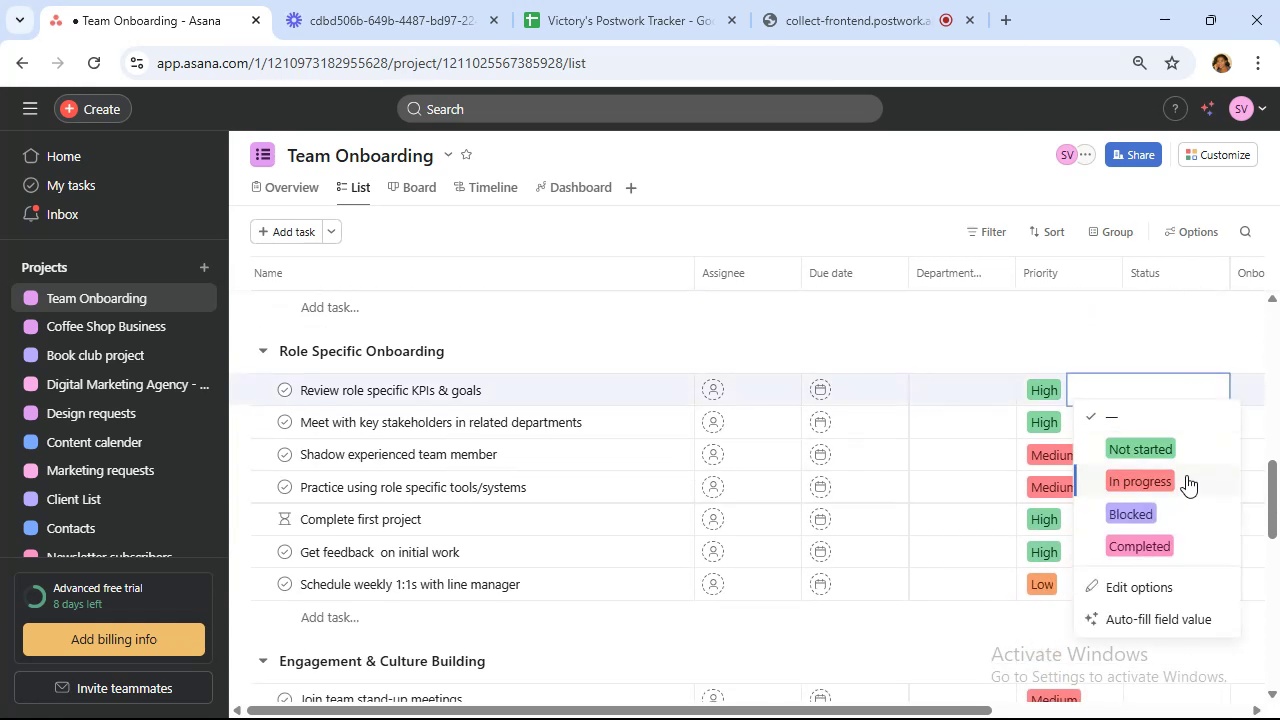 
left_click([1186, 475])
 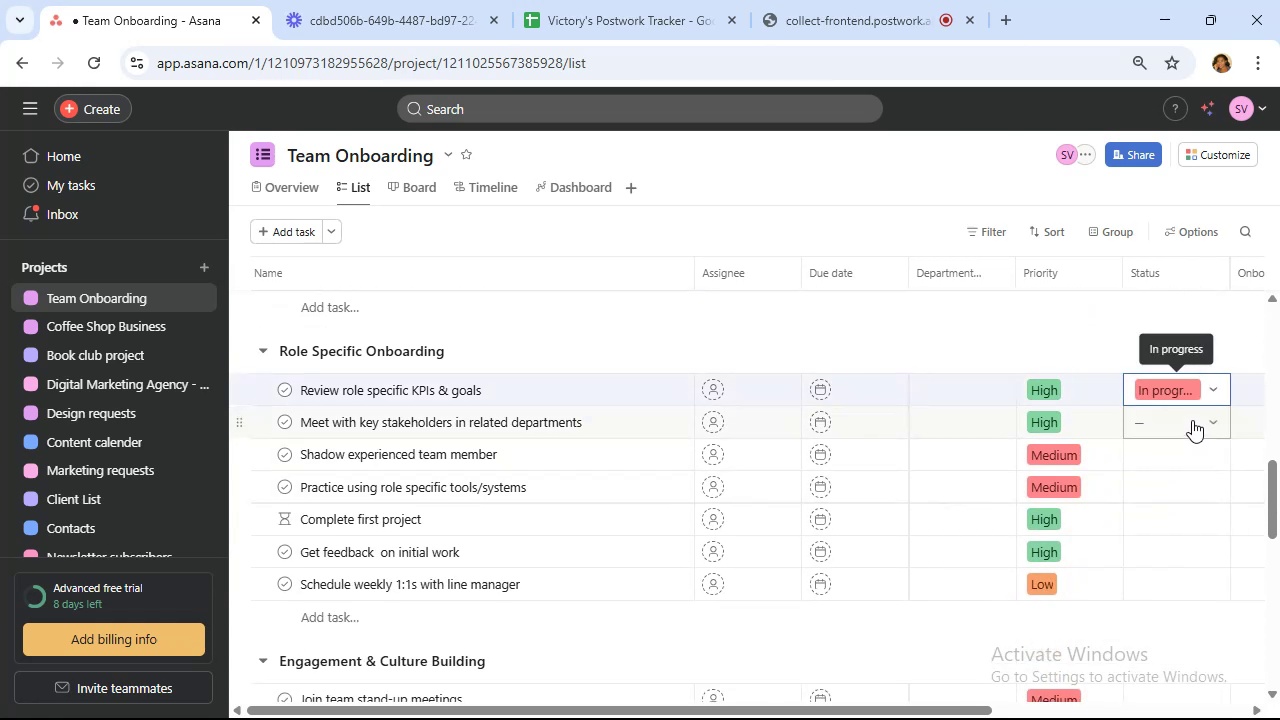 
left_click([1191, 420])
 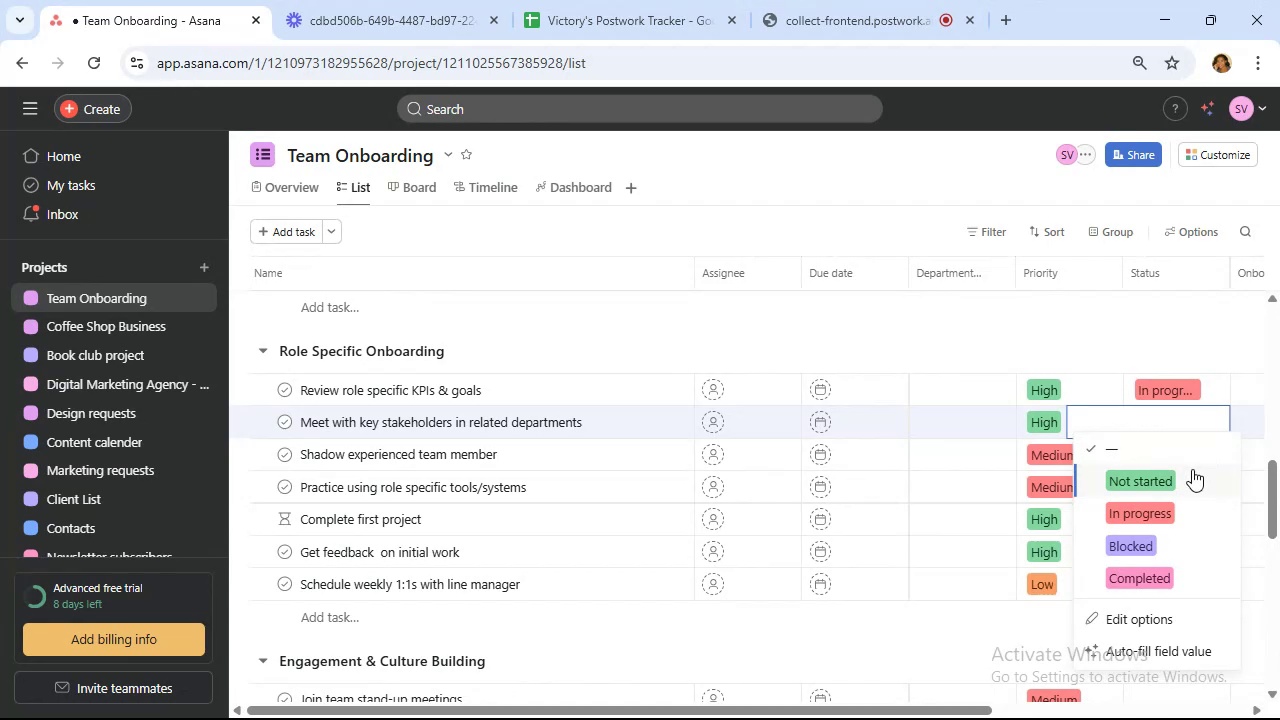 
left_click([1192, 471])
 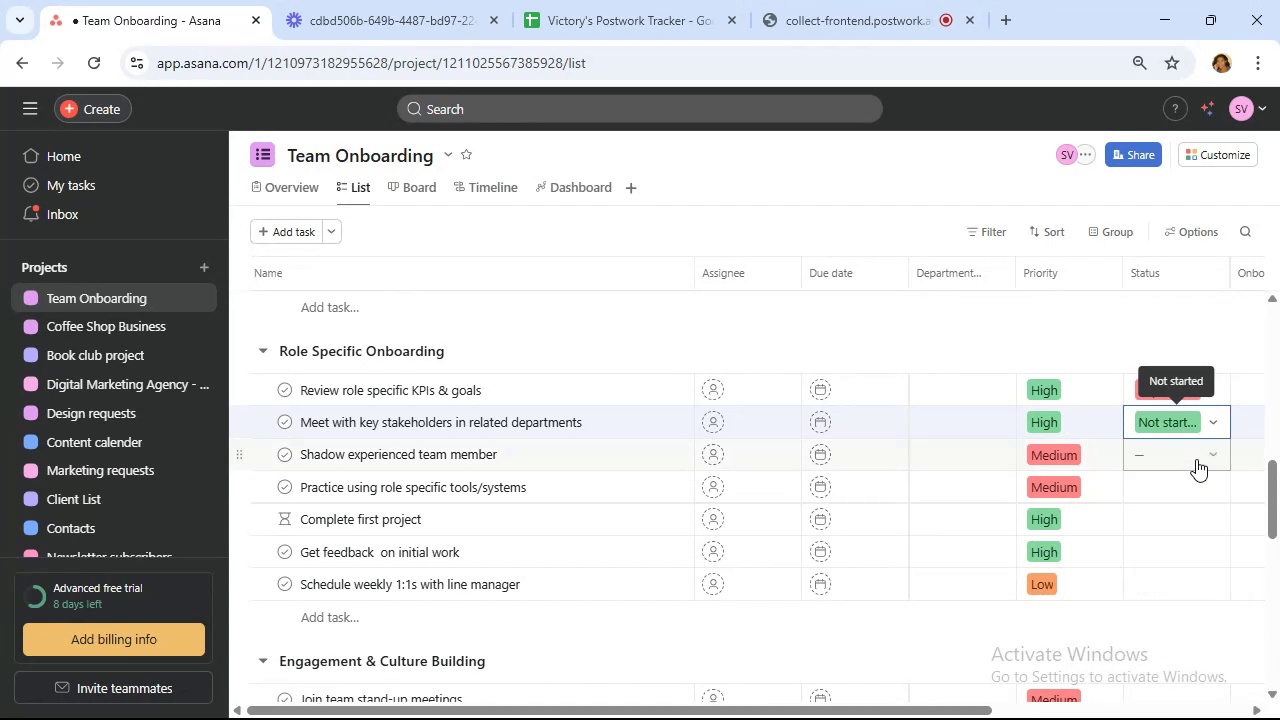 
left_click([1197, 458])
 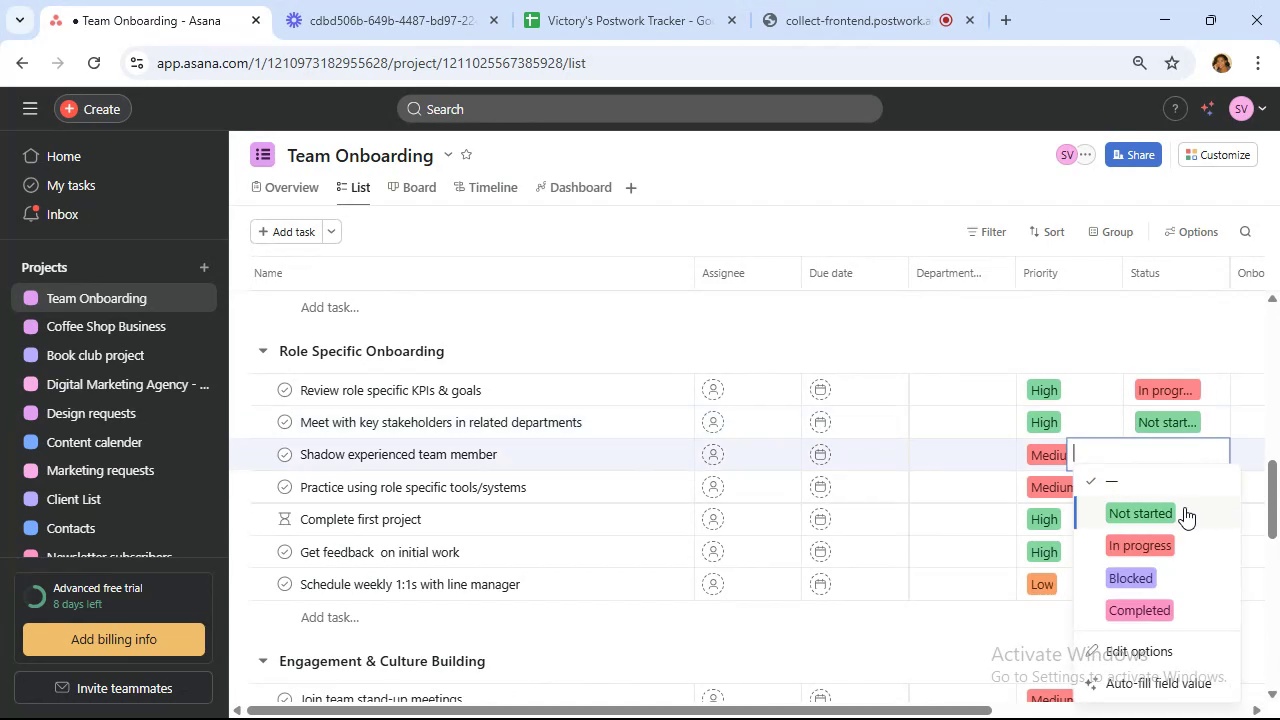 
left_click([1184, 507])
 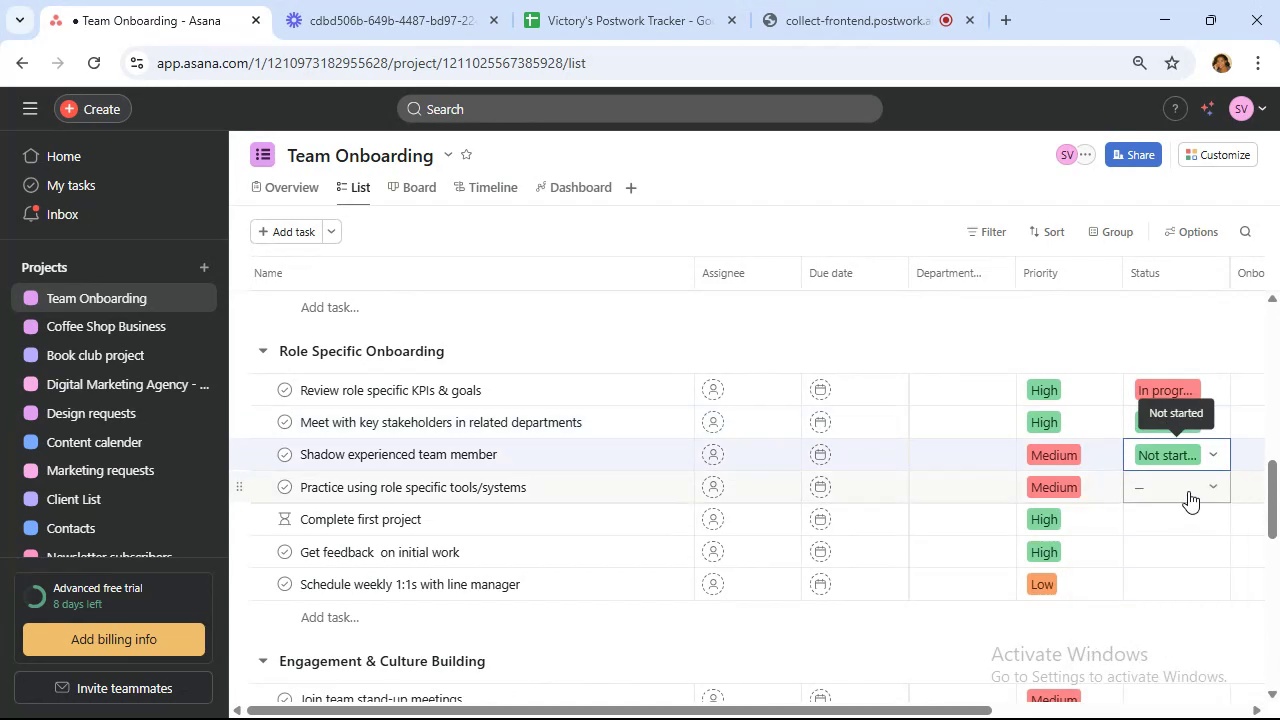 
left_click([1191, 484])
 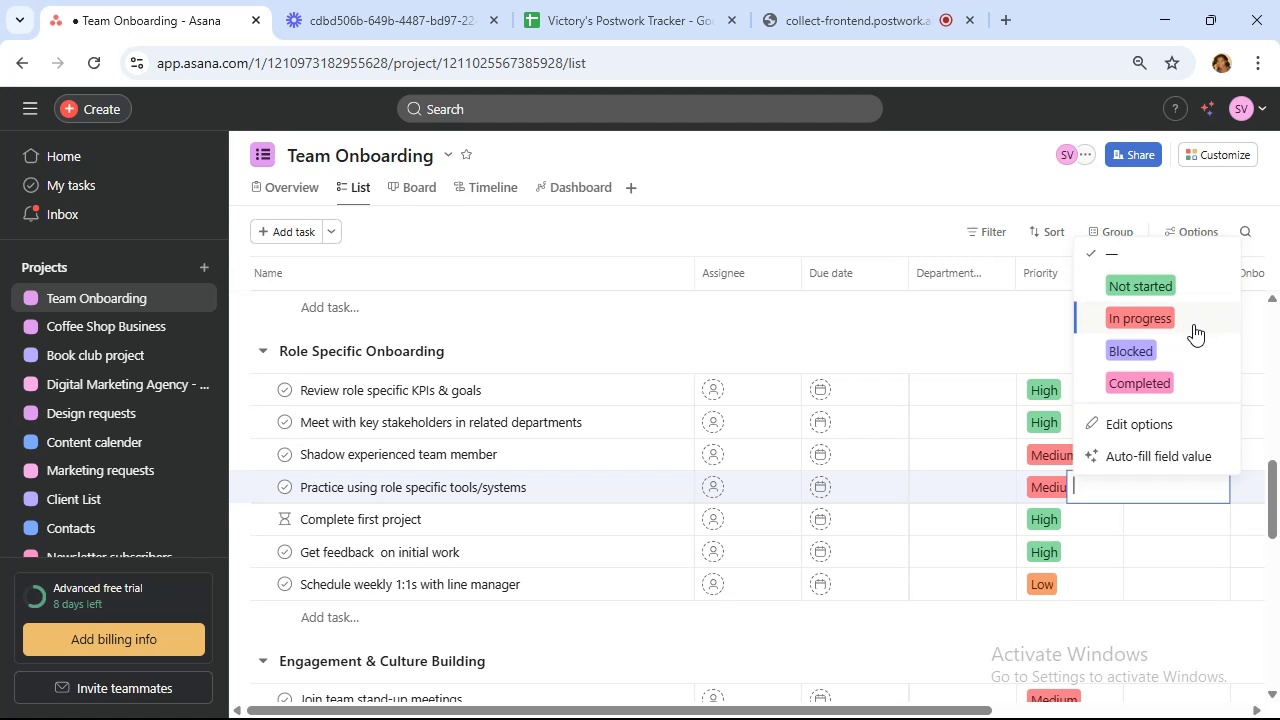 
wait(6.36)
 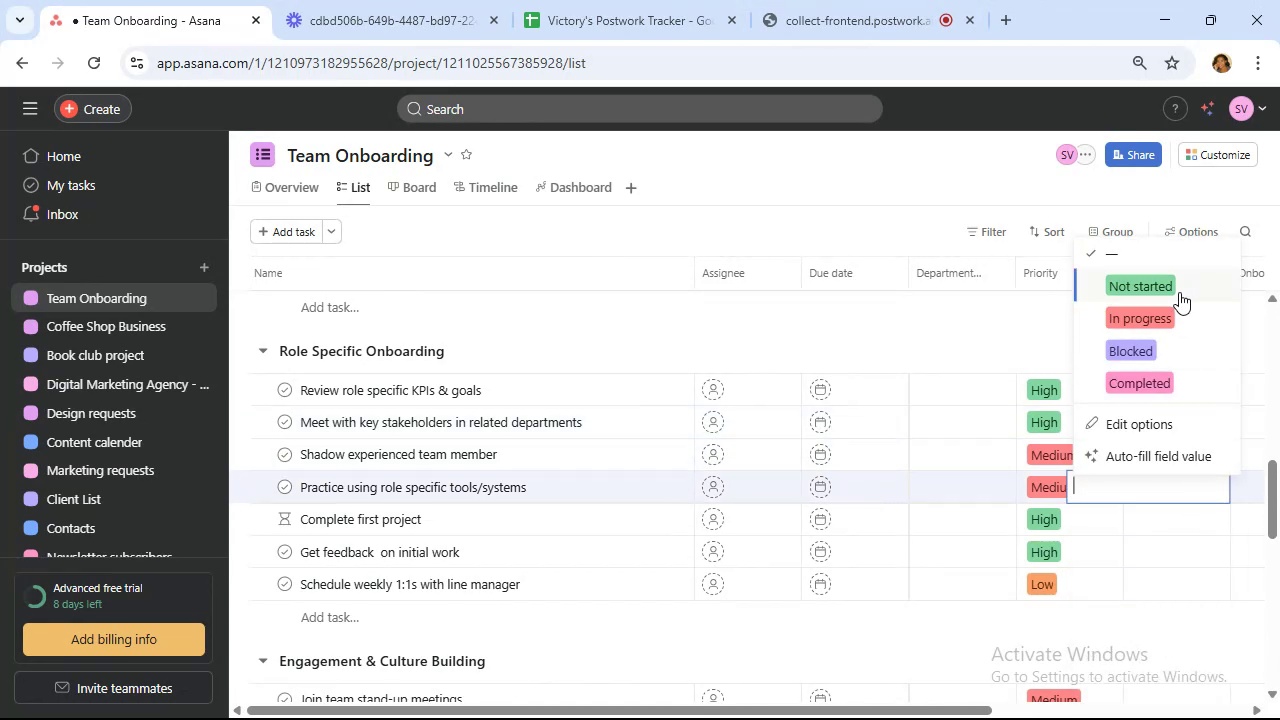 
left_click([1197, 315])
 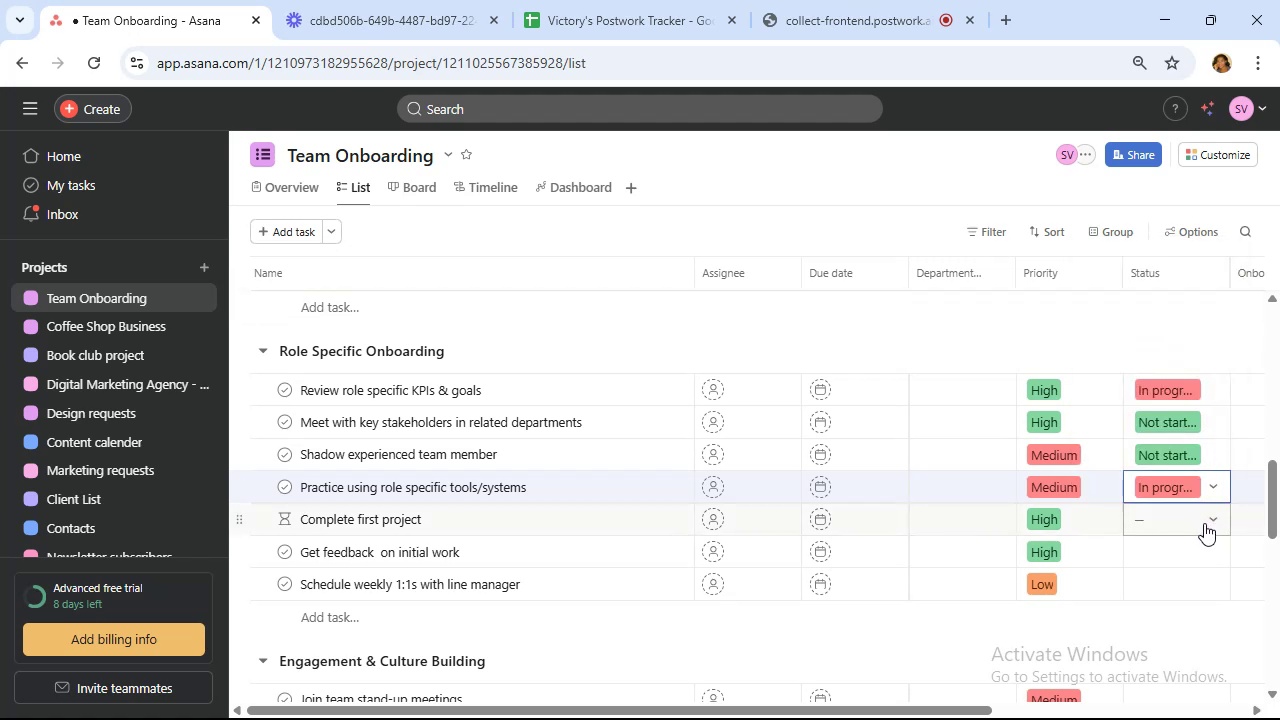 
left_click([1204, 523])
 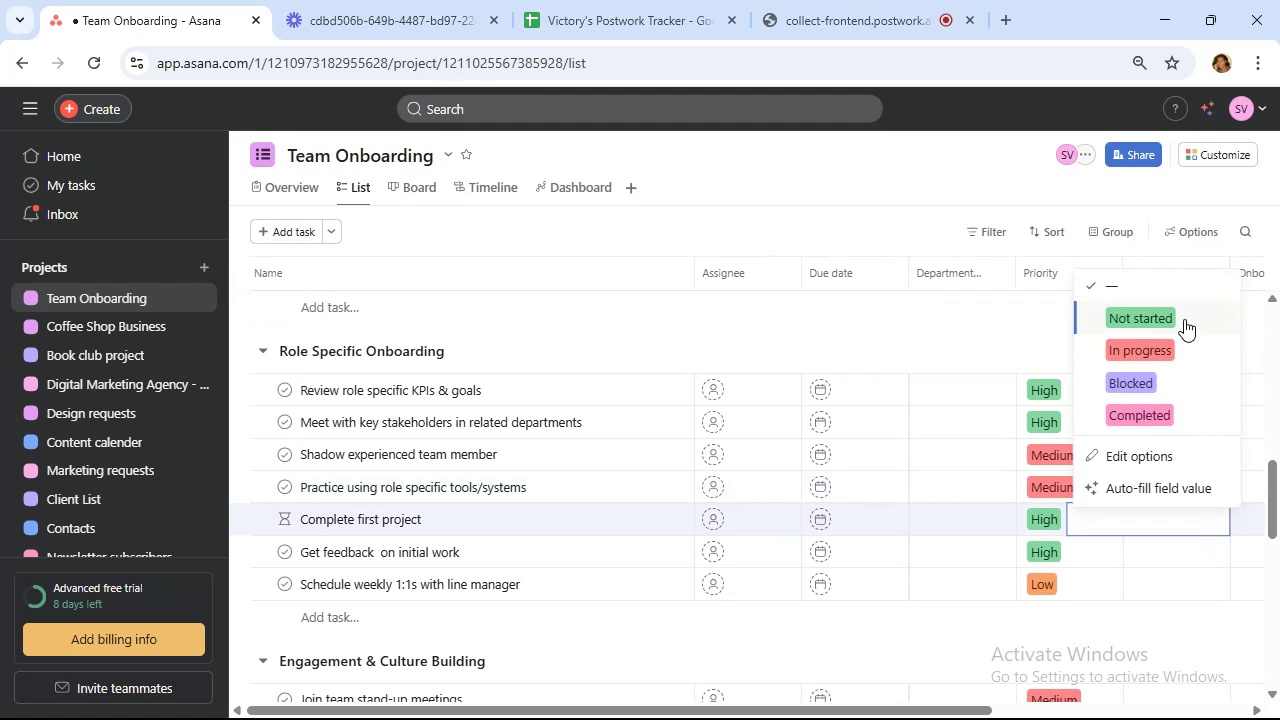 
left_click([1188, 386])
 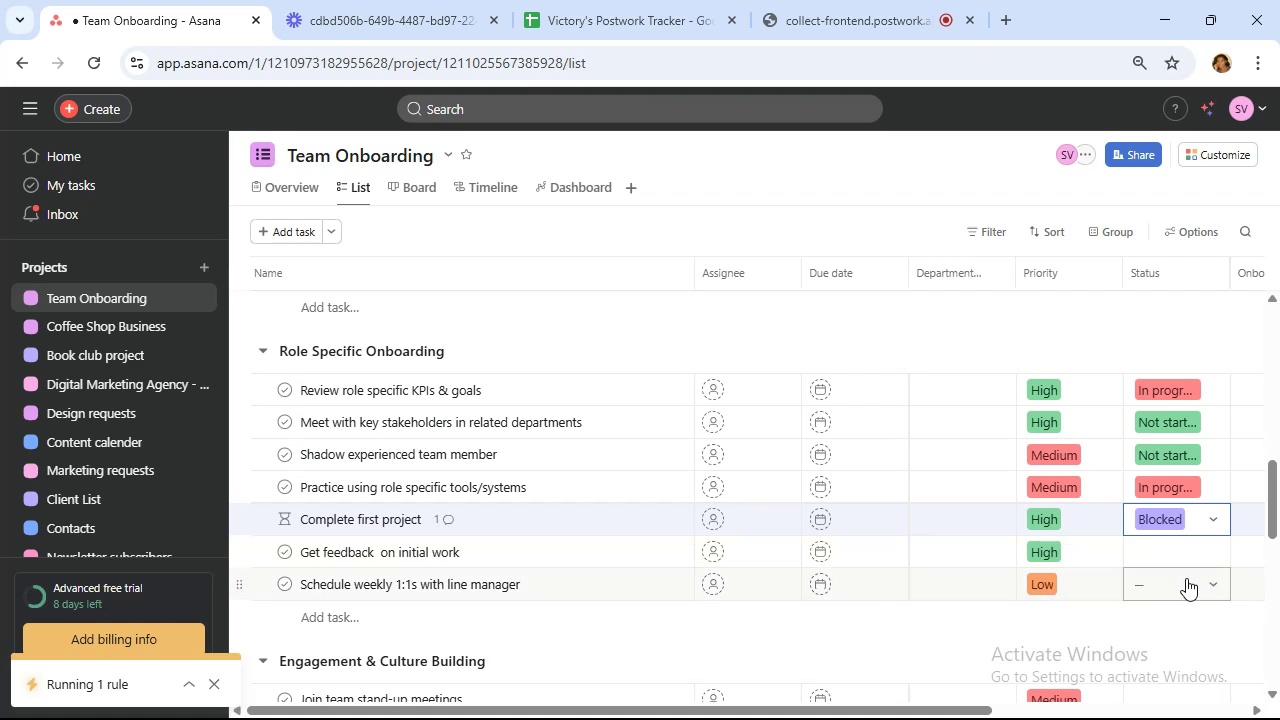 
scroll: coordinate [1195, 564], scroll_direction: down, amount: 1.0
 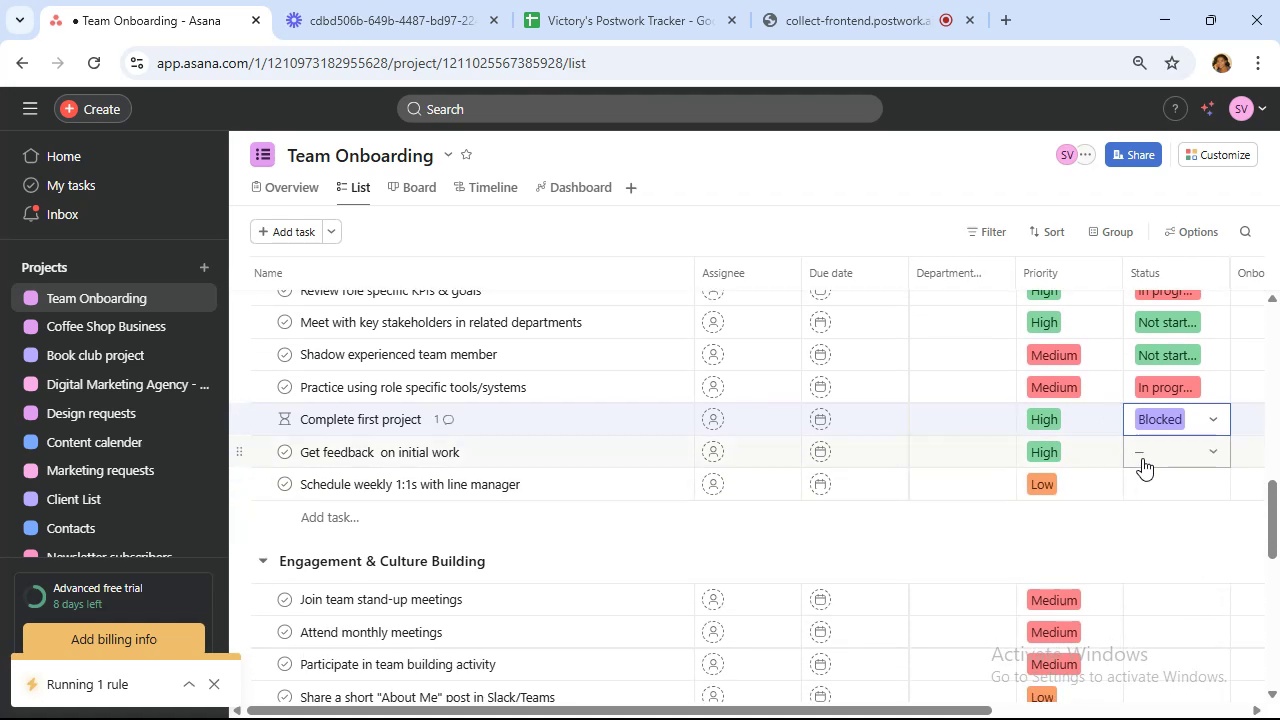 
left_click([1147, 450])
 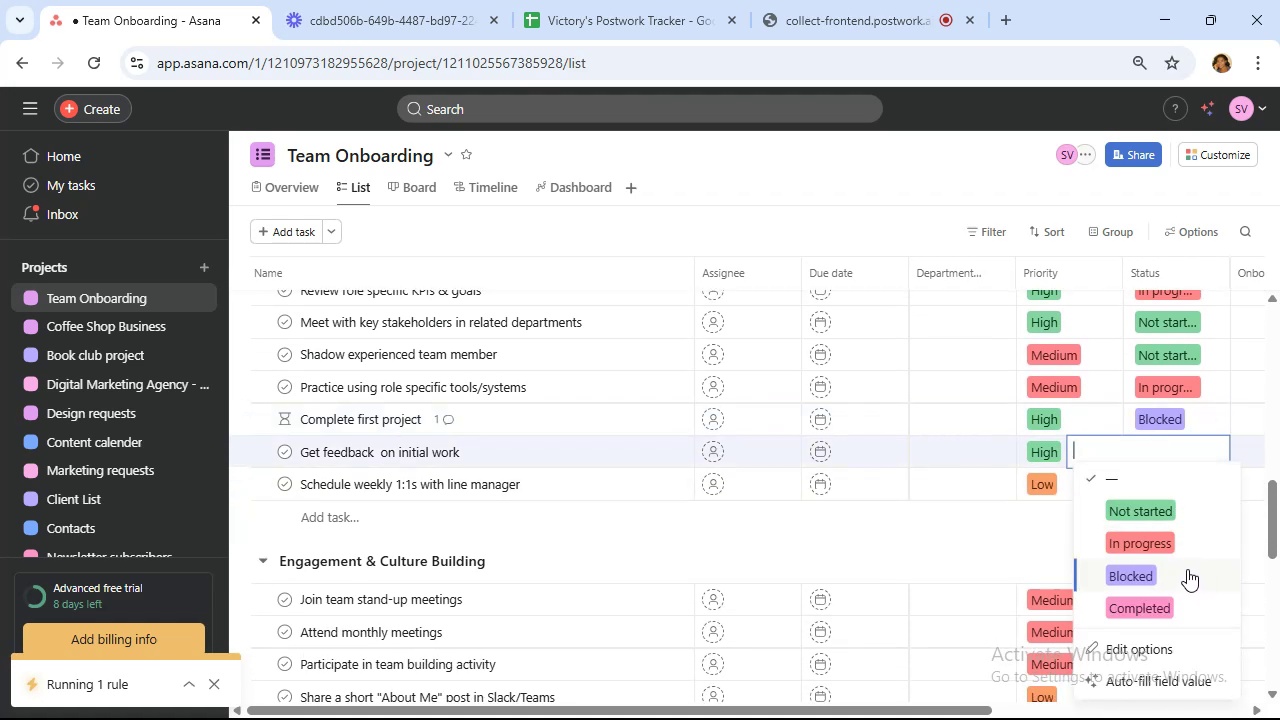 
wait(5.06)
 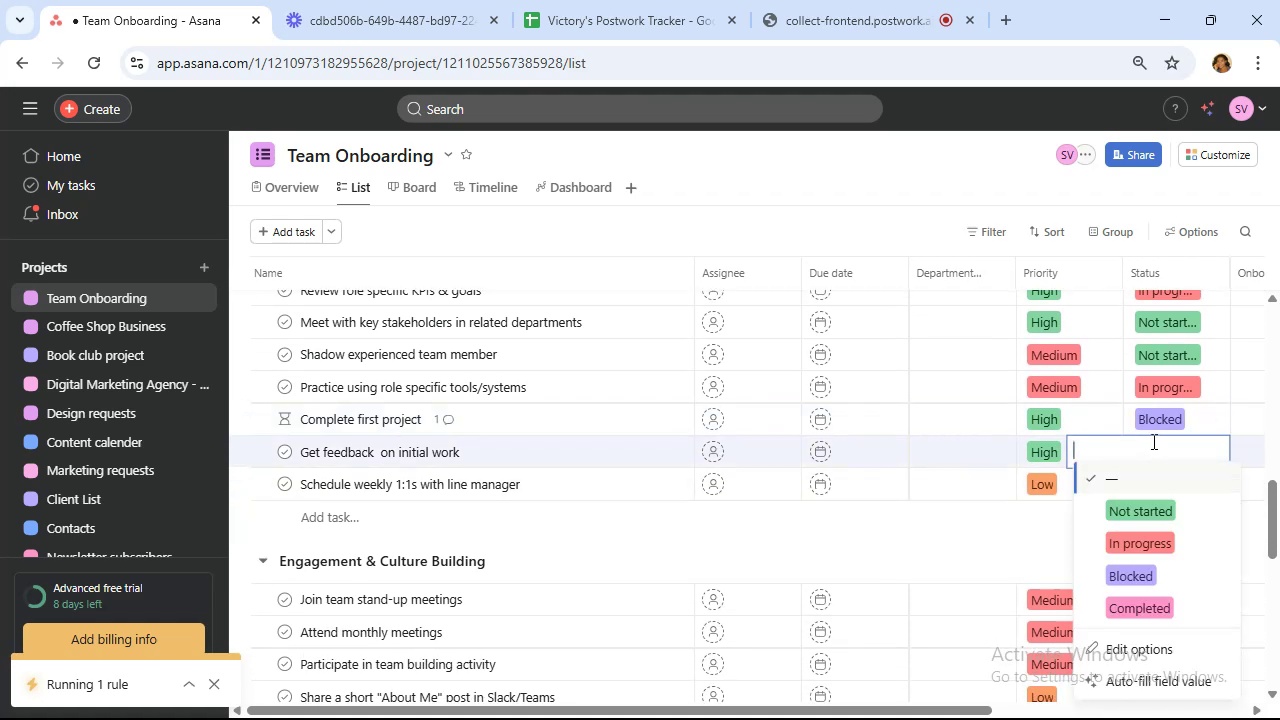 
left_click([1171, 511])
 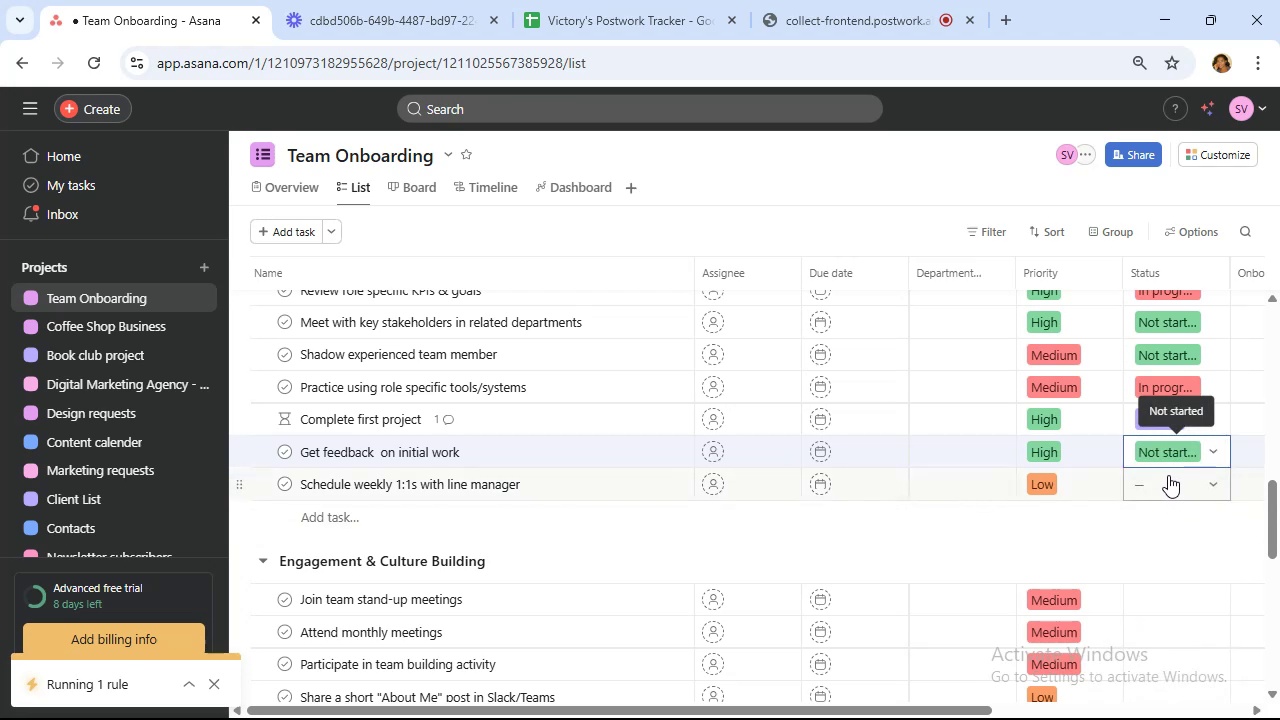 
left_click([1183, 484])
 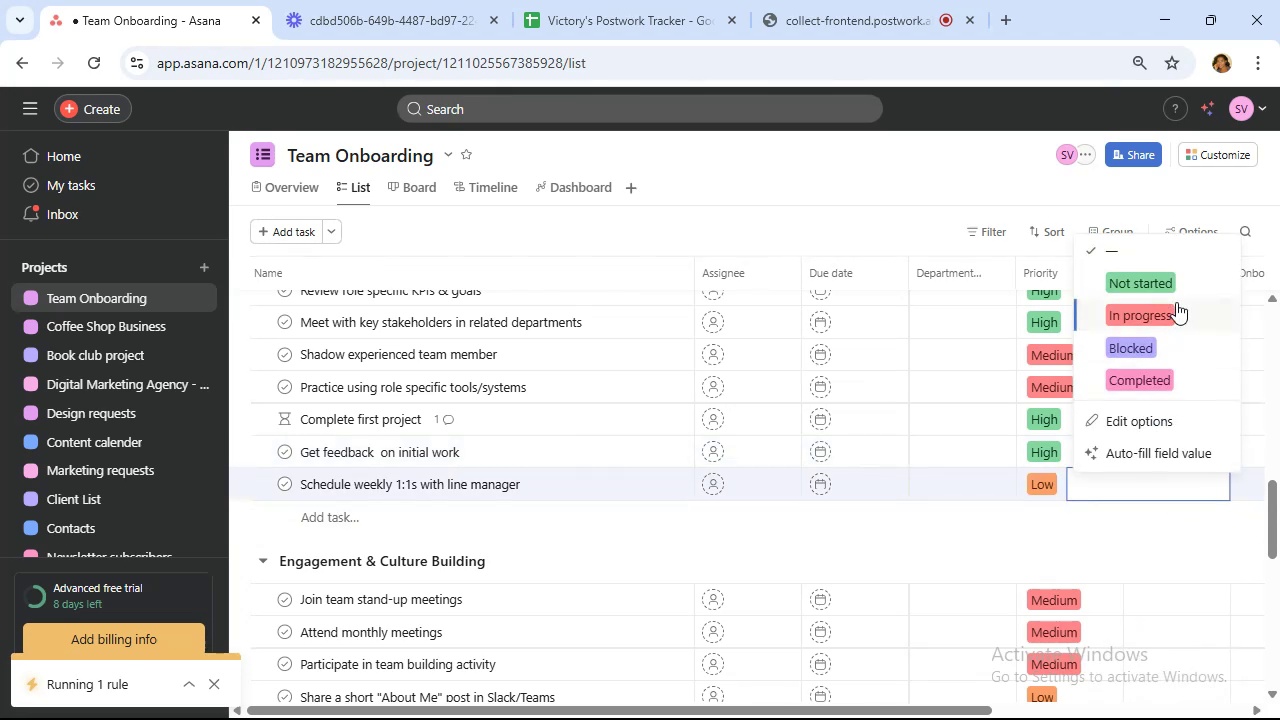 
left_click([1173, 293])
 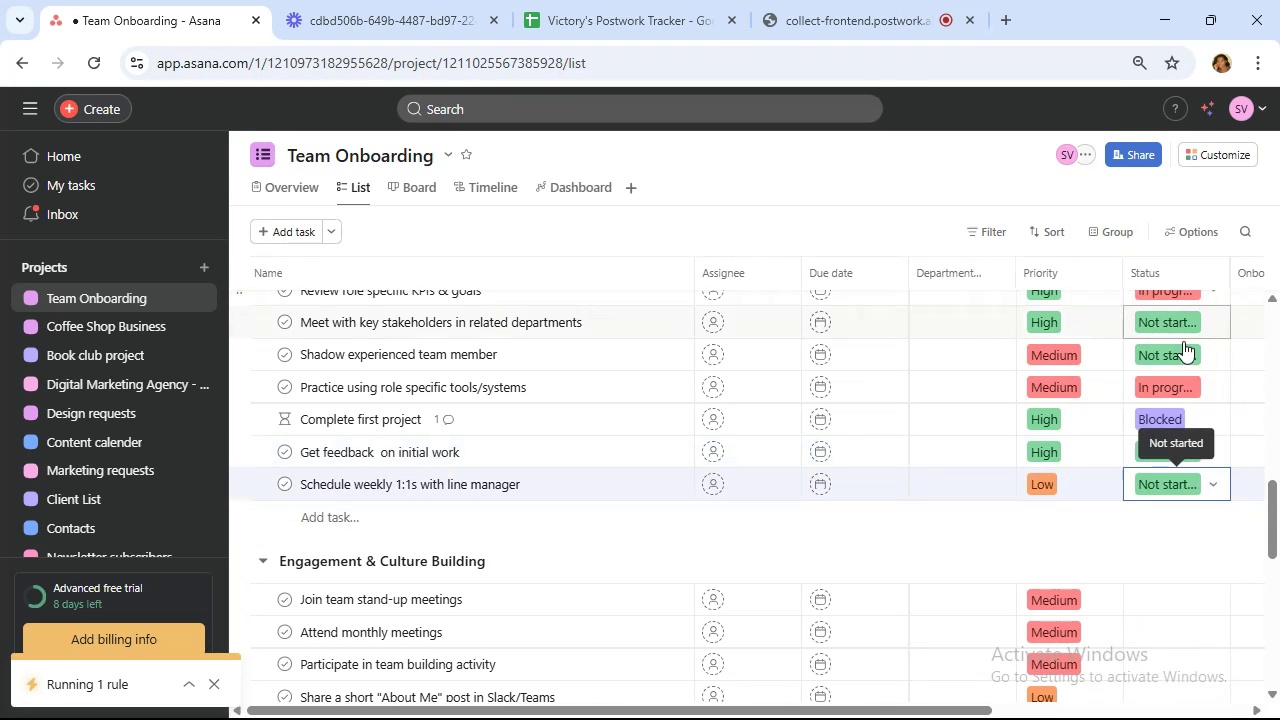 
scroll: coordinate [1190, 364], scroll_direction: down, amount: 3.0
 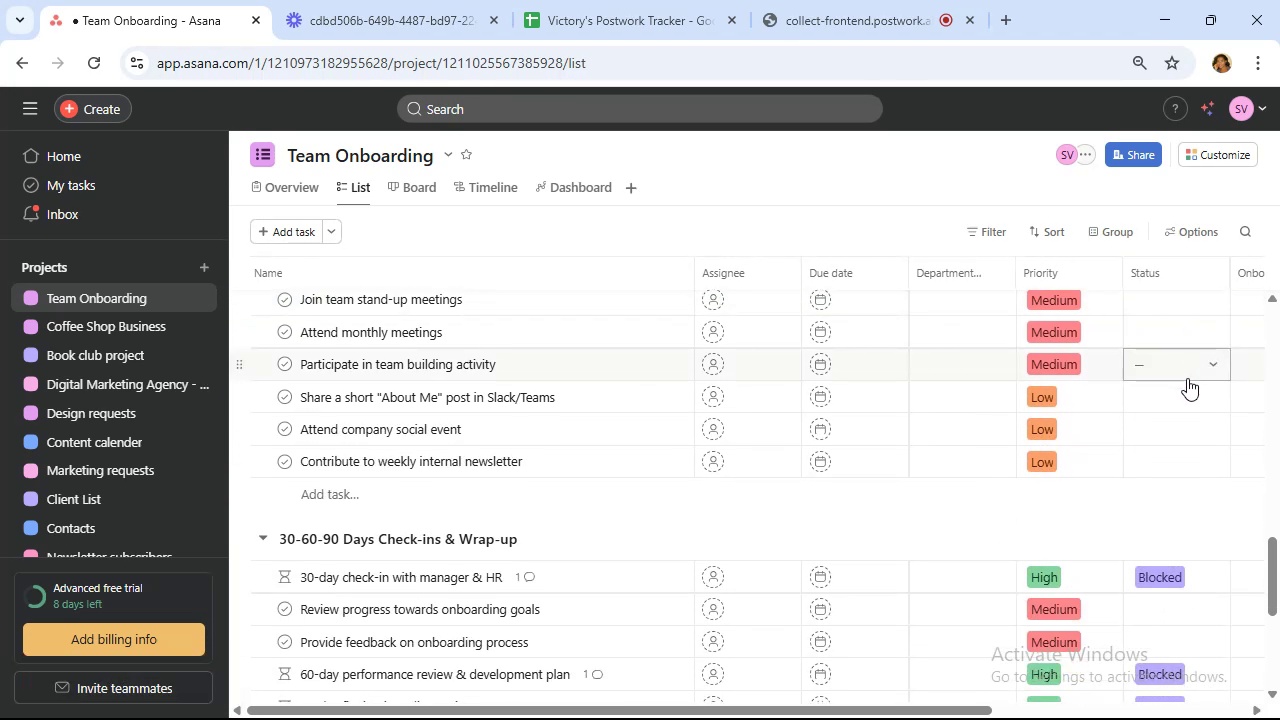 
scroll: coordinate [1187, 378], scroll_direction: up, amount: 1.0
 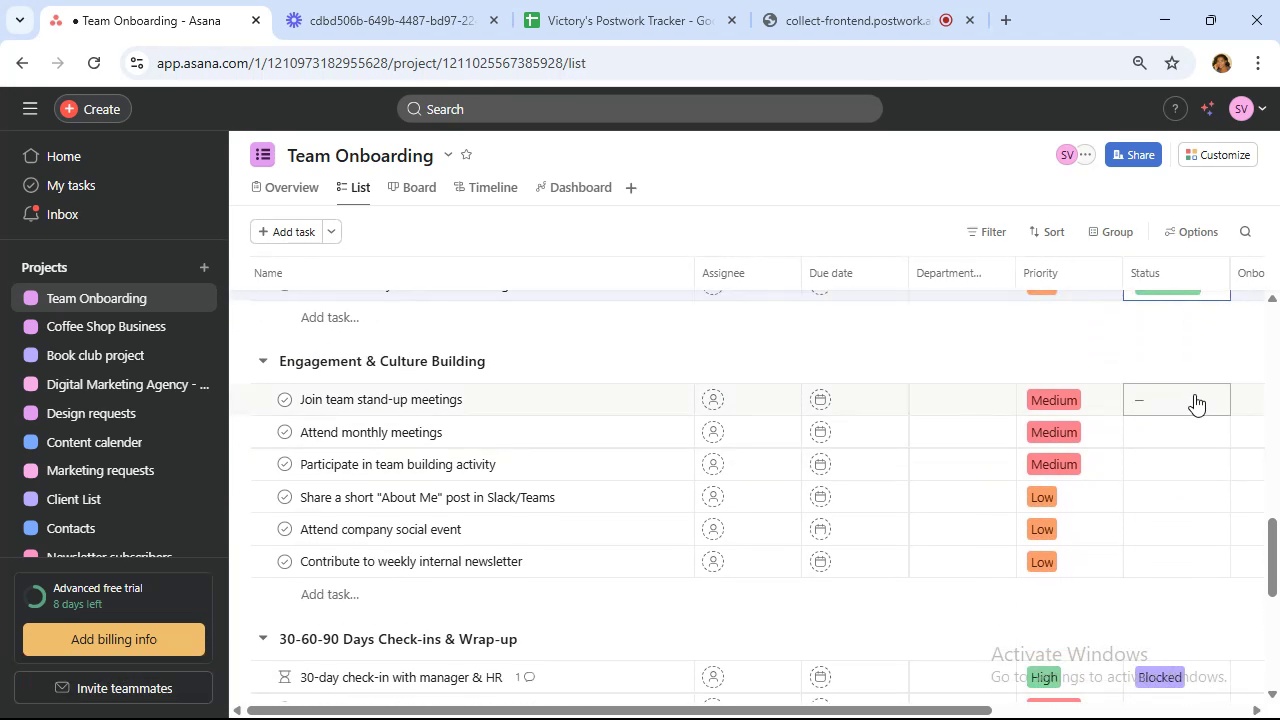 
left_click([1198, 403])
 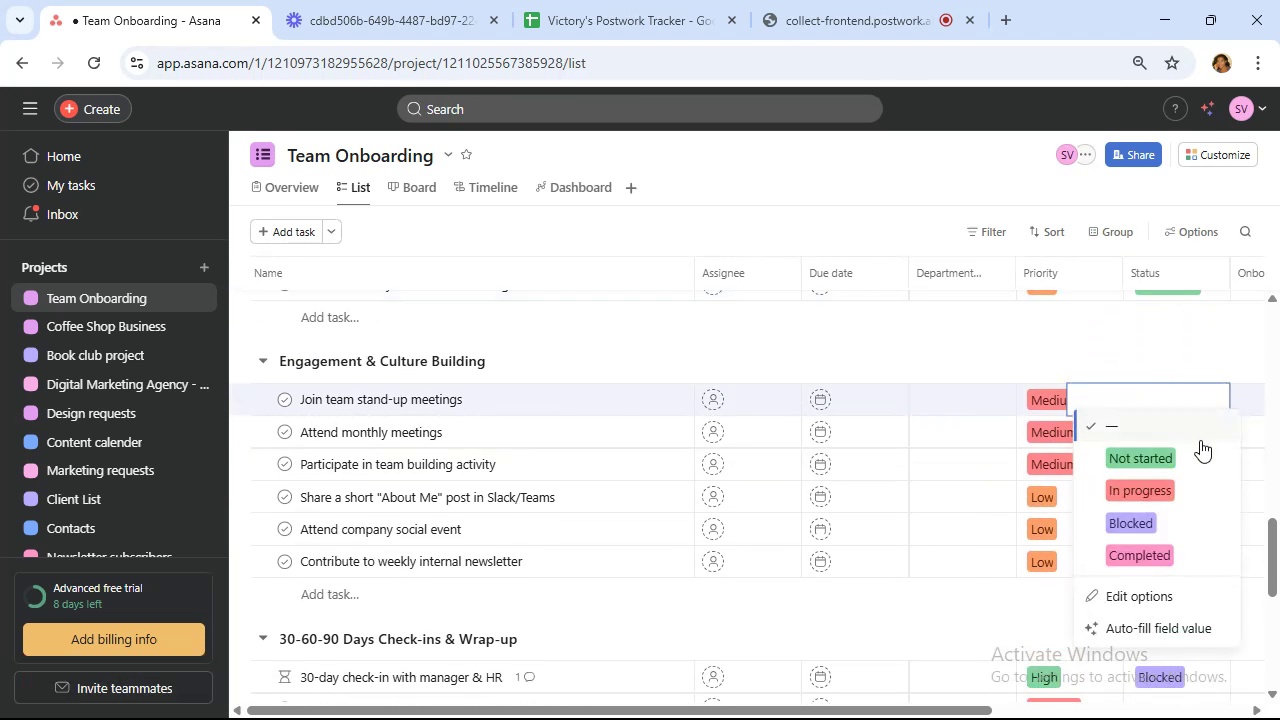 
left_click([1200, 452])
 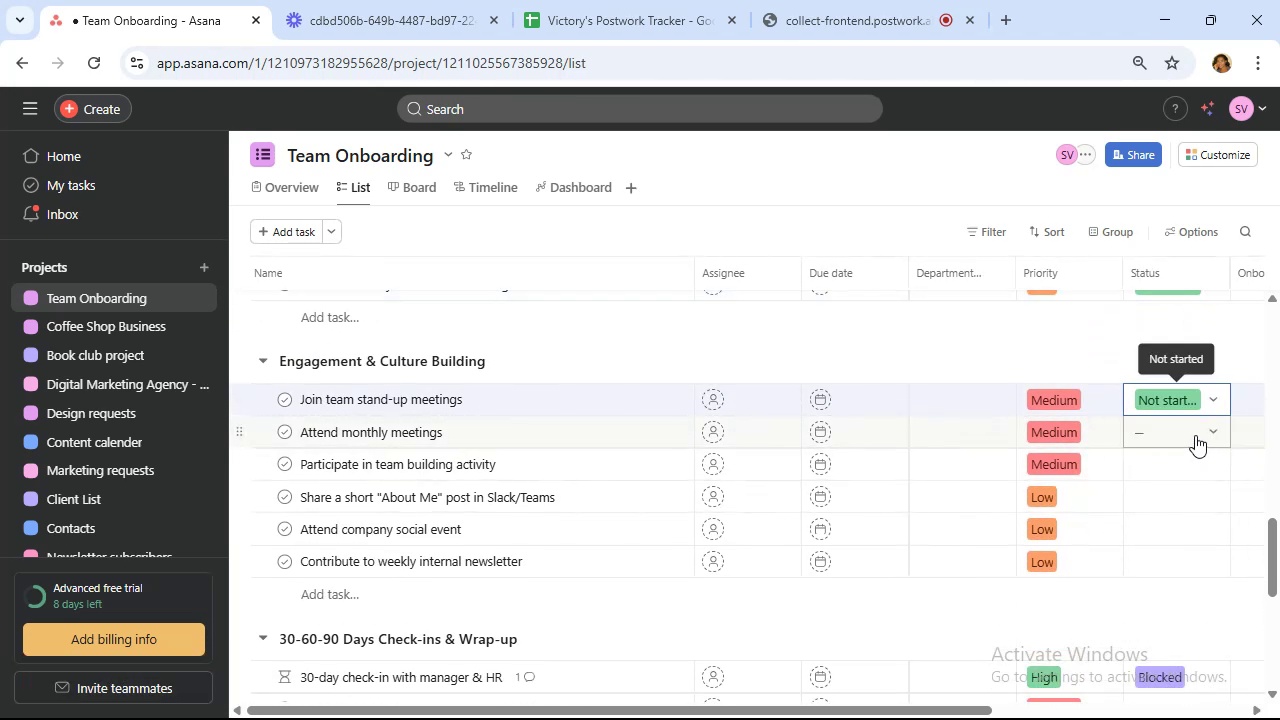 
left_click([1195, 435])
 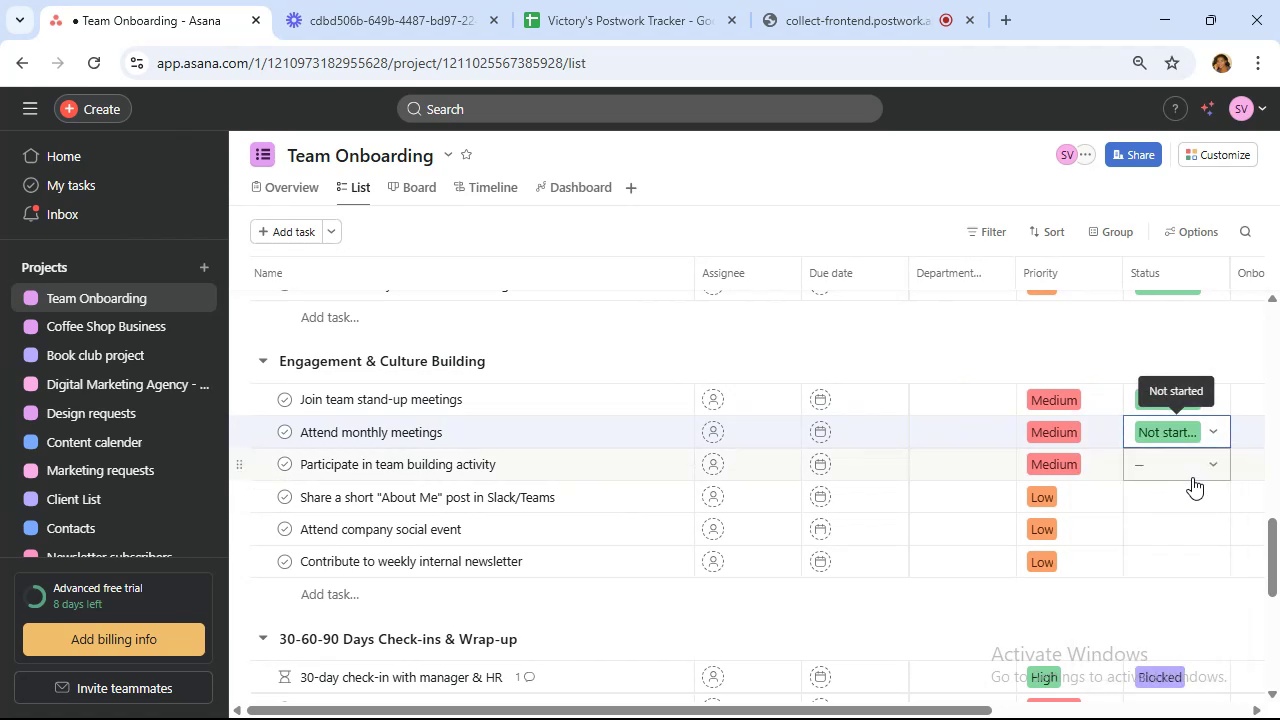 
left_click([1192, 472])
 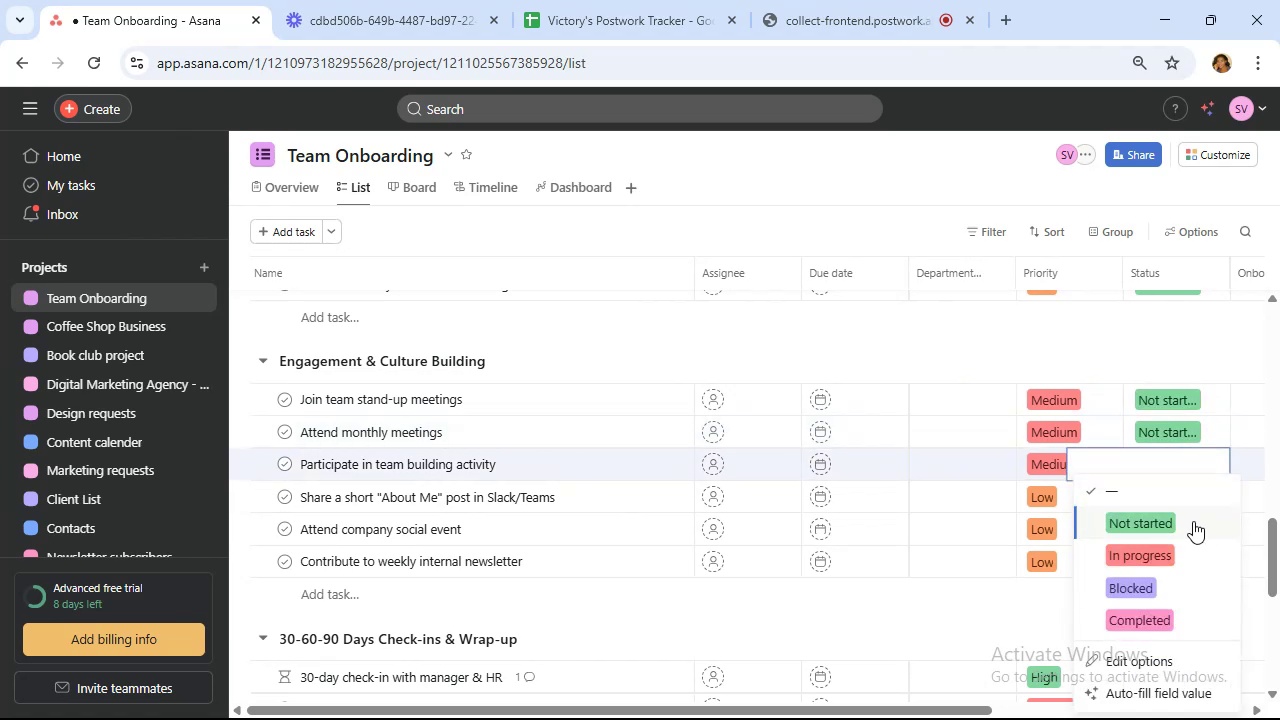 
left_click([1193, 519])
 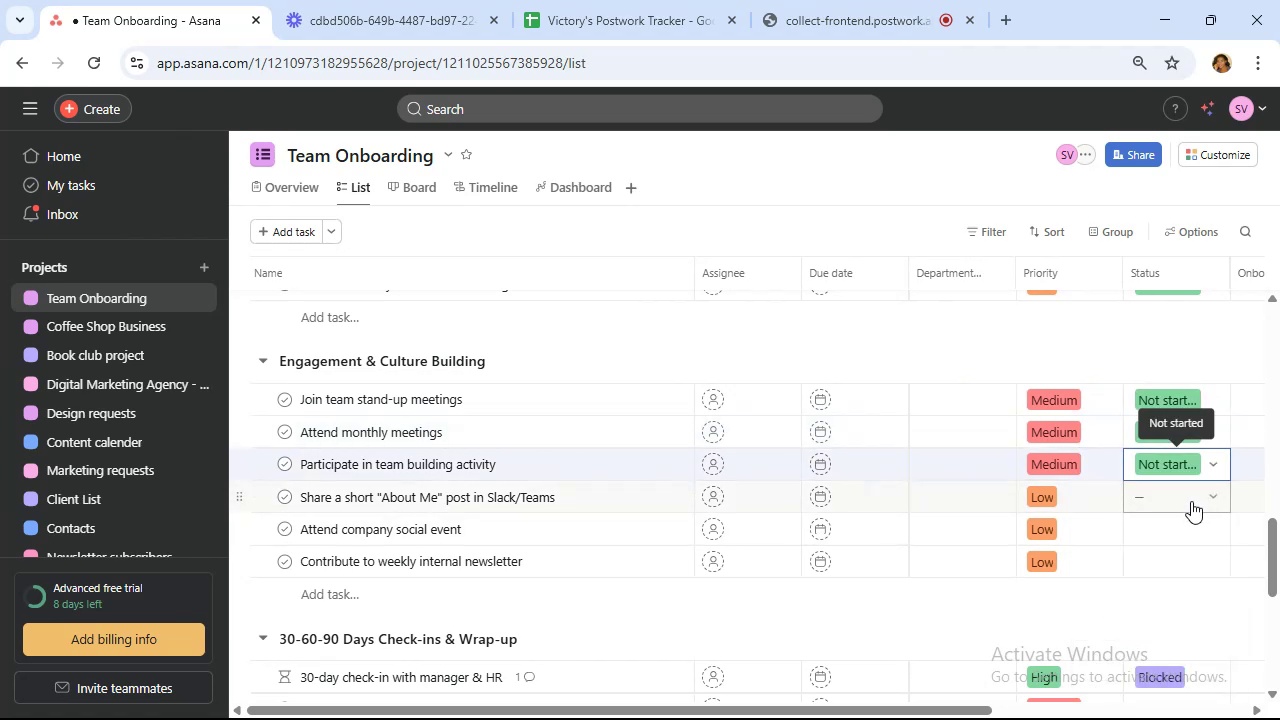 
left_click([1191, 501])
 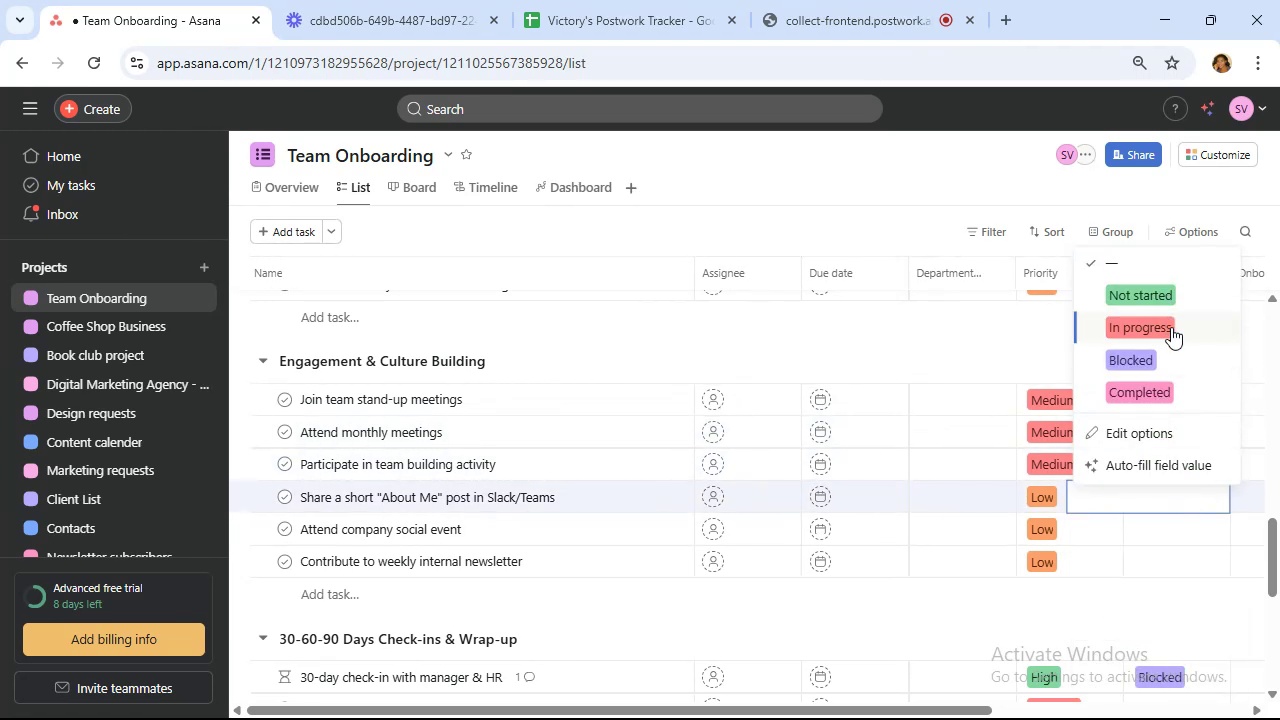 
left_click([1183, 388])
 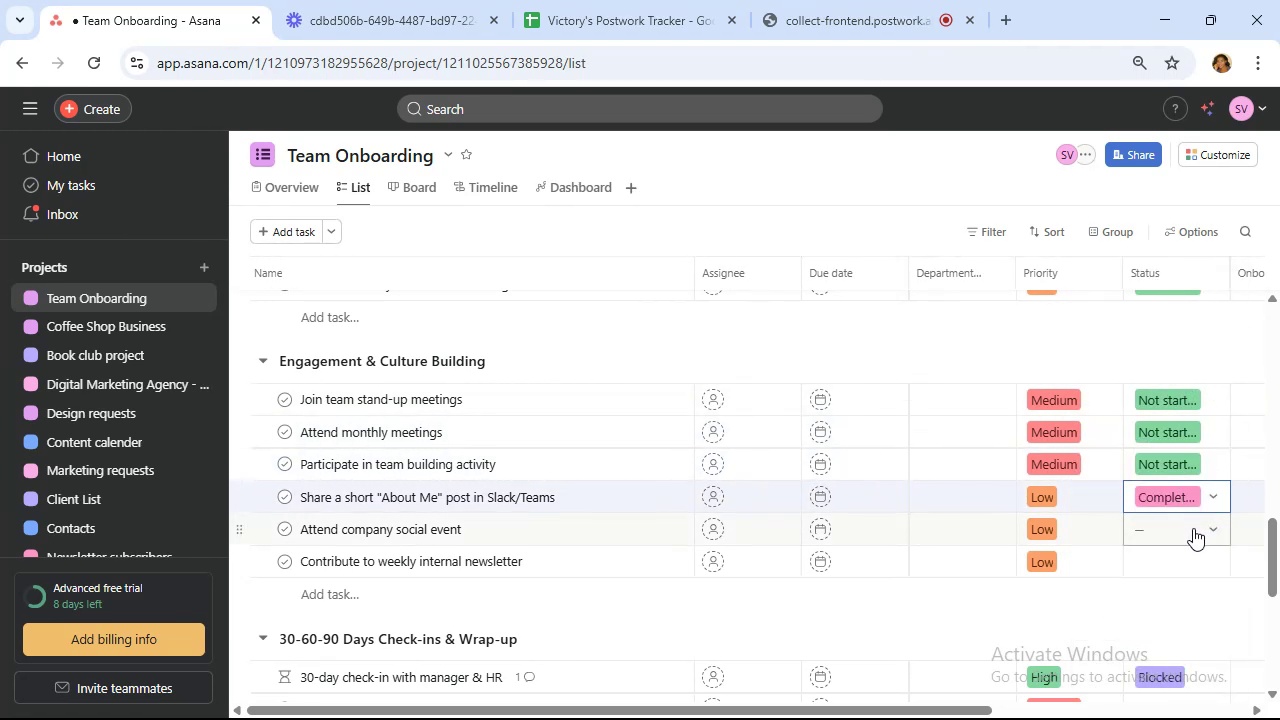 
left_click([1194, 528])
 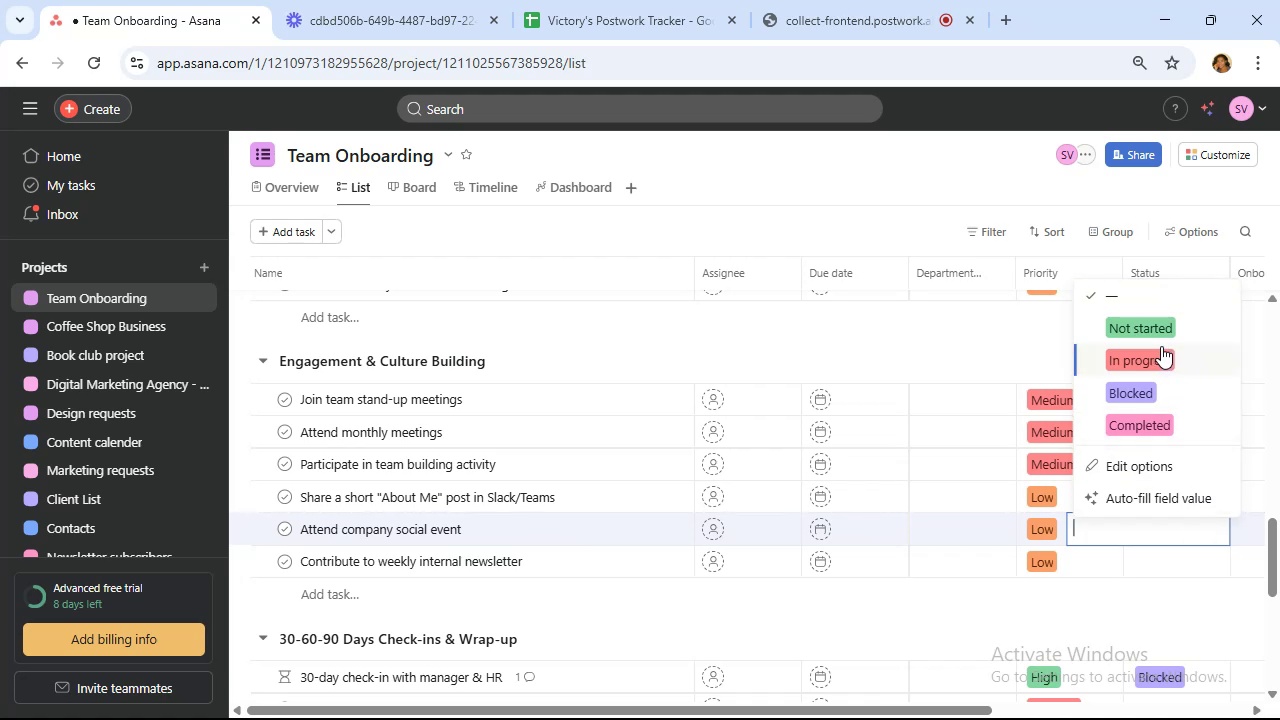 
wait(13.94)
 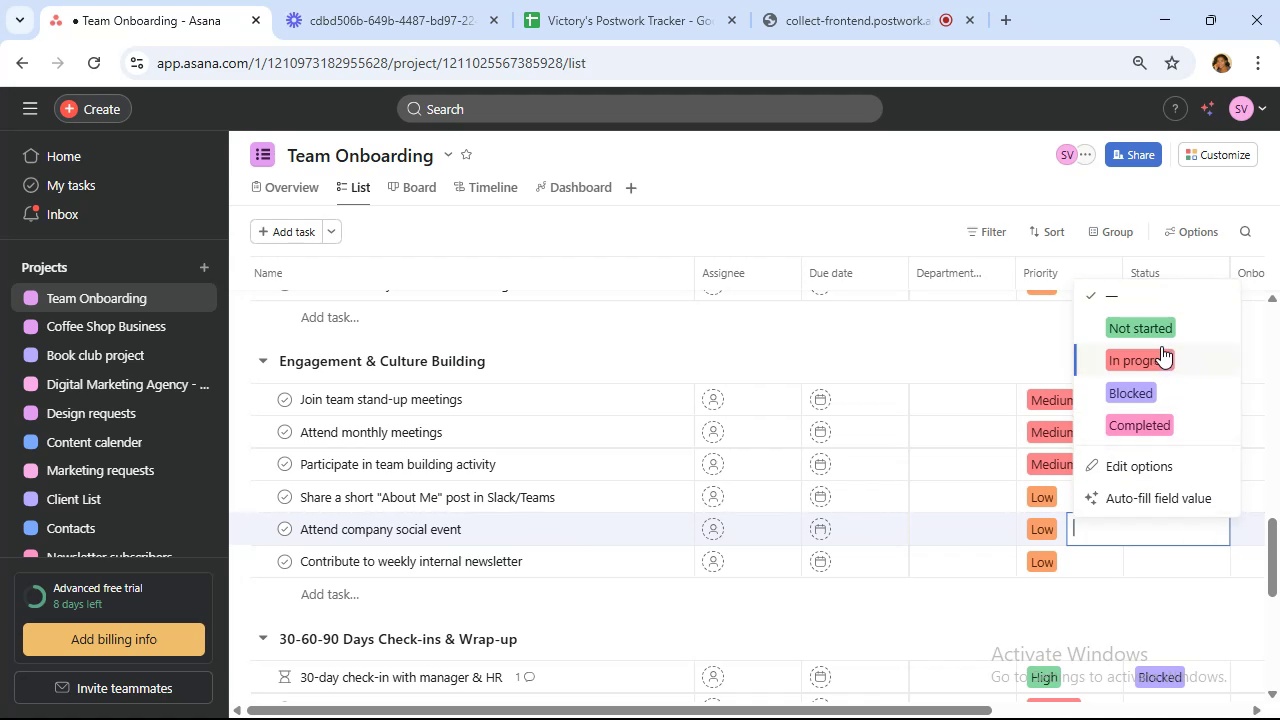 
left_click([1169, 329])
 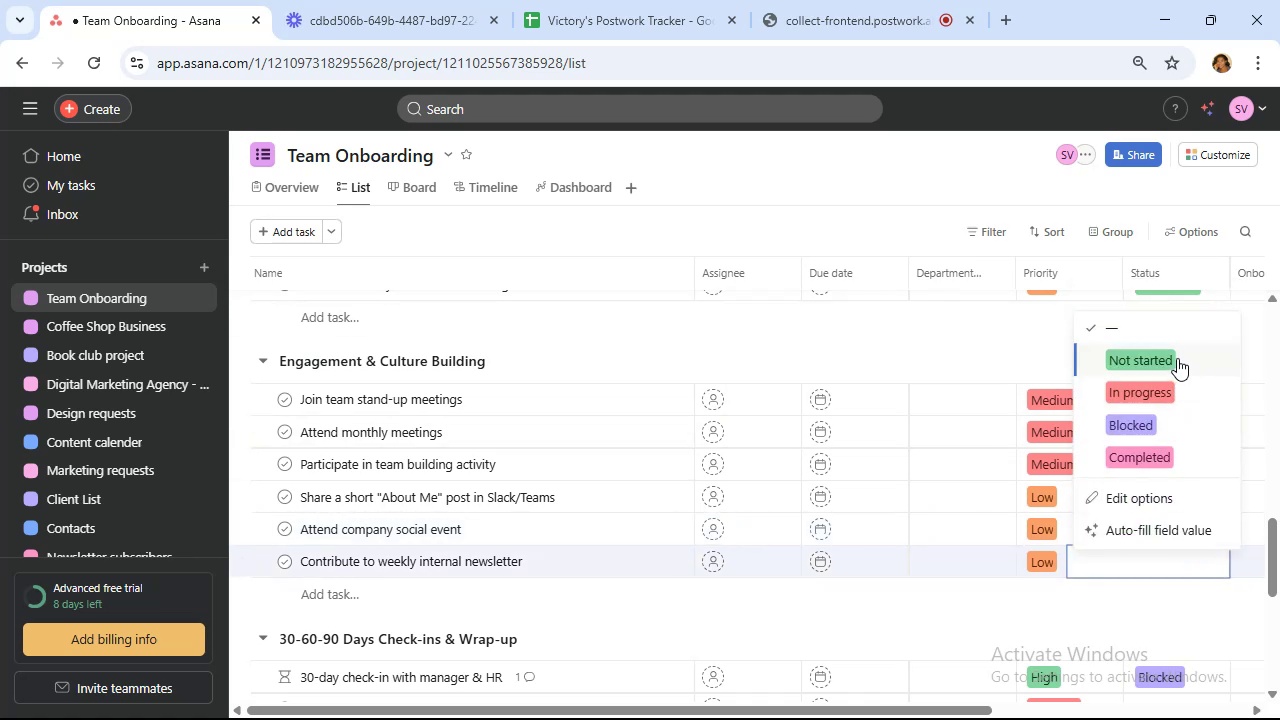 
wait(5.58)
 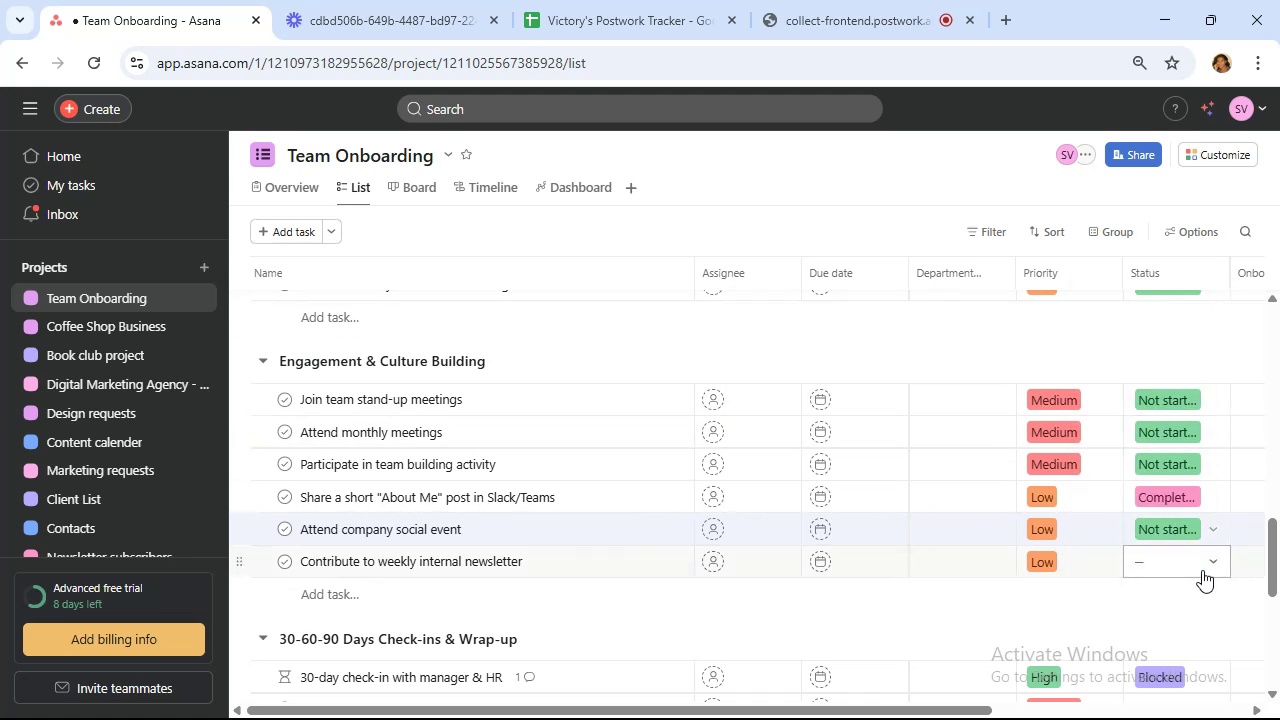 
left_click([1193, 423])
 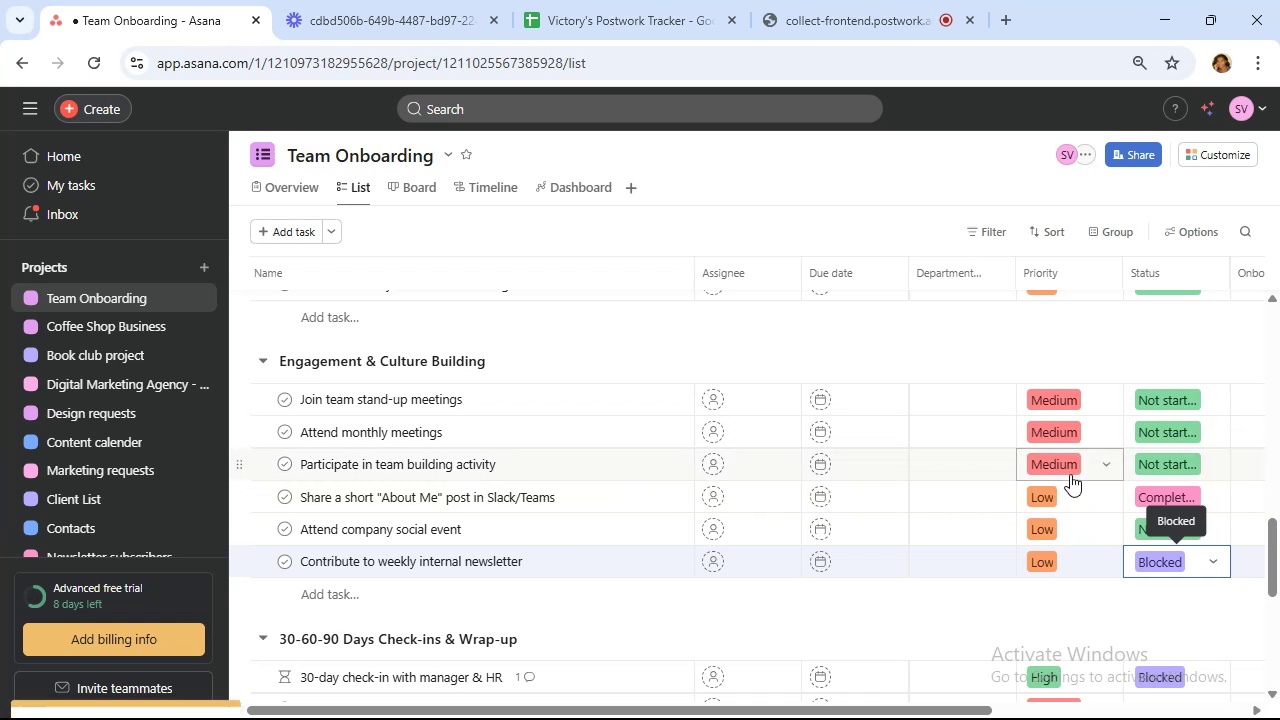 
scroll: coordinate [1085, 460], scroll_direction: down, amount: 4.0
 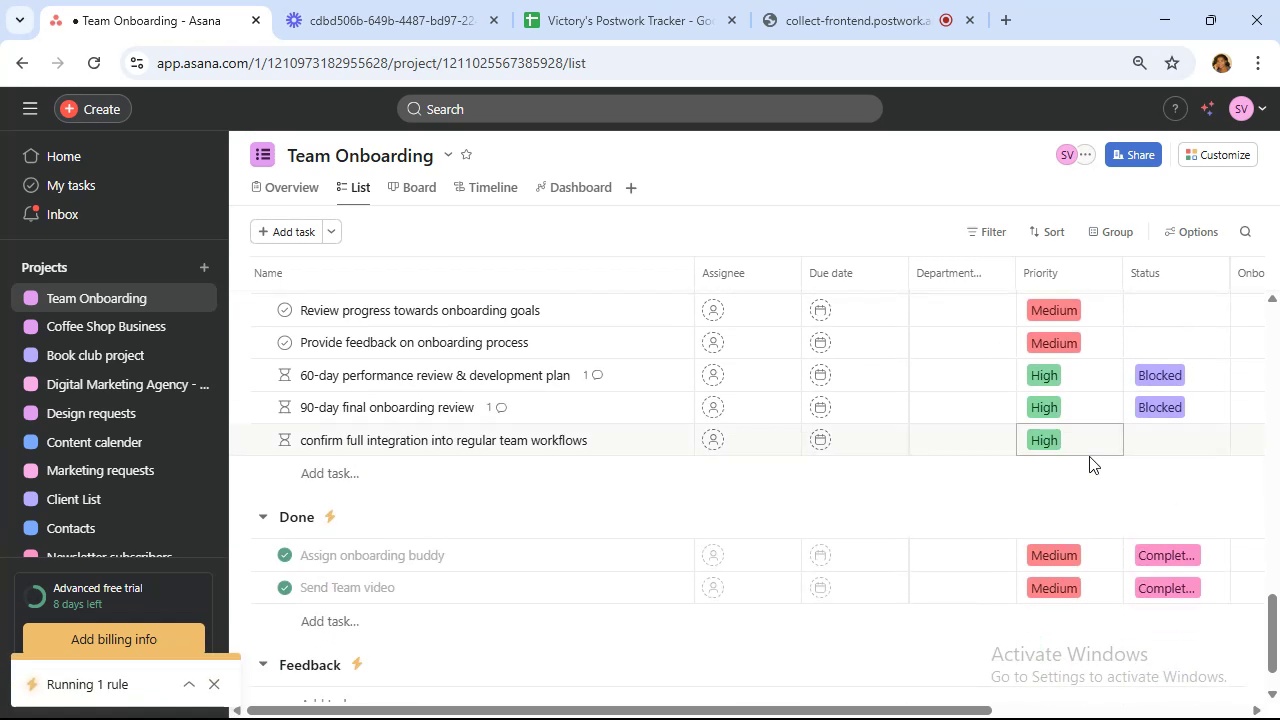 
scroll: coordinate [1091, 454], scroll_direction: up, amount: 1.0
 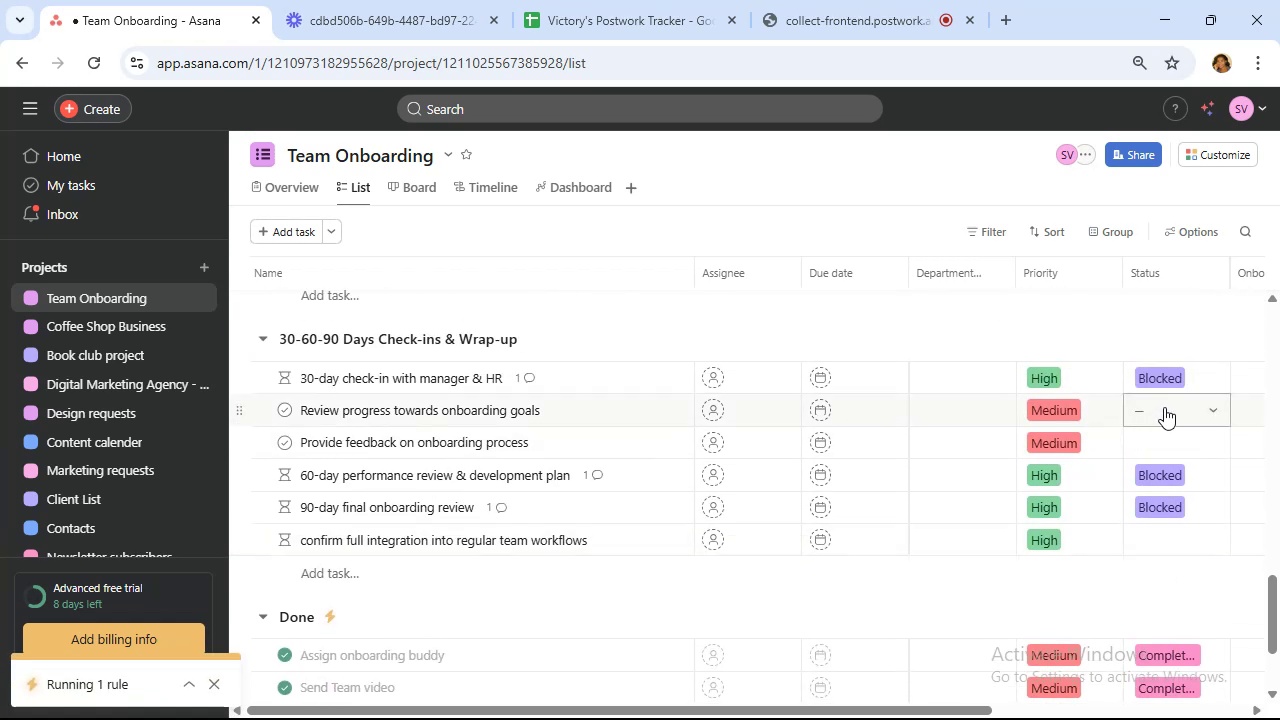 
left_click([1165, 407])
 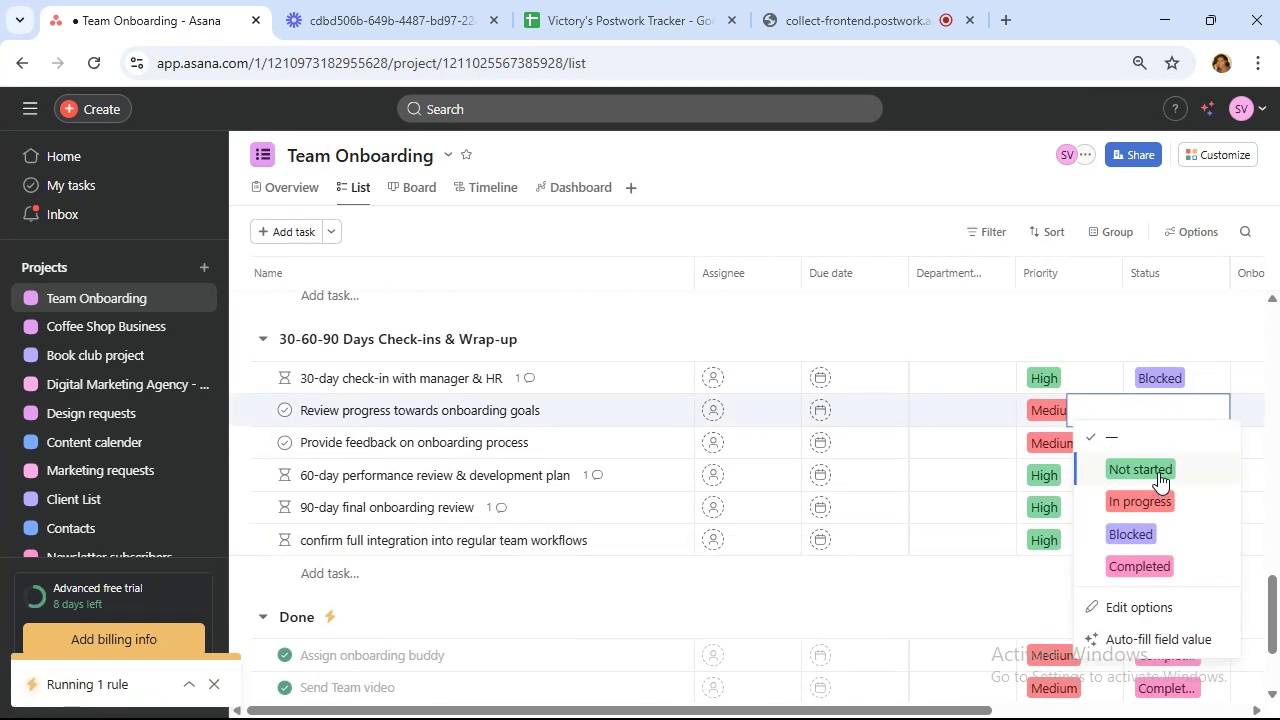 
left_click([1159, 470])
 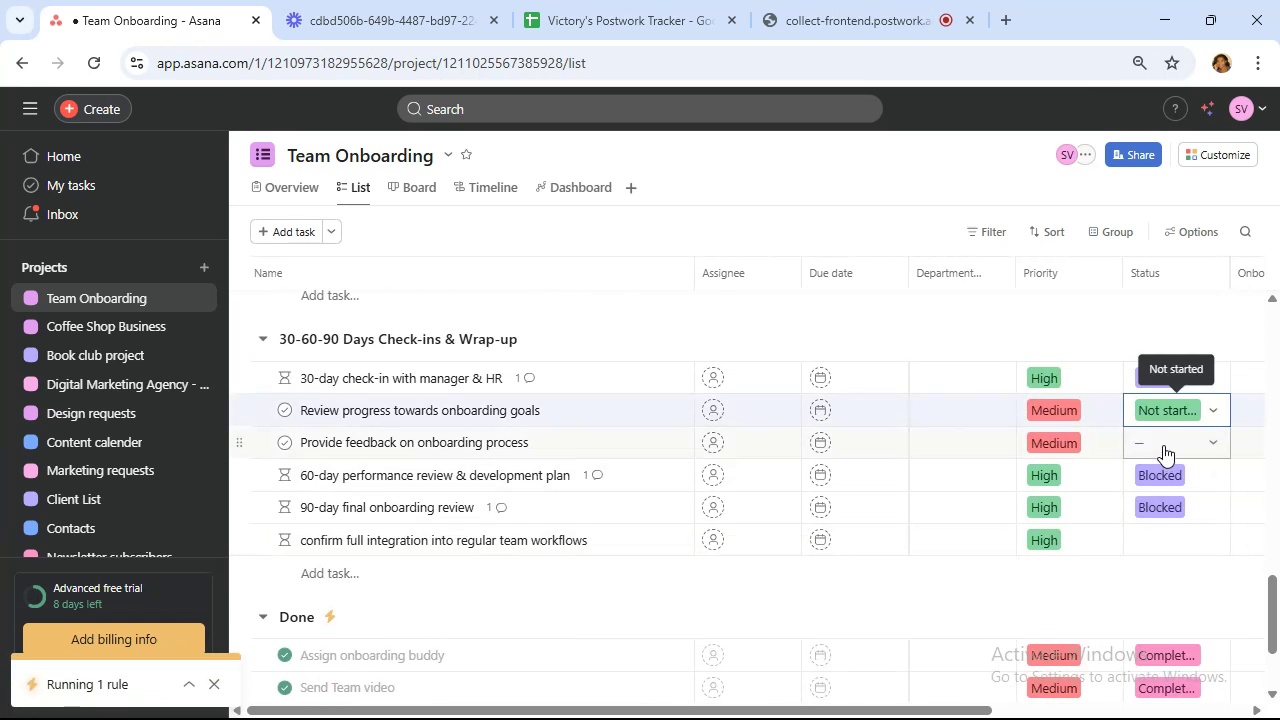 
left_click([1168, 441])
 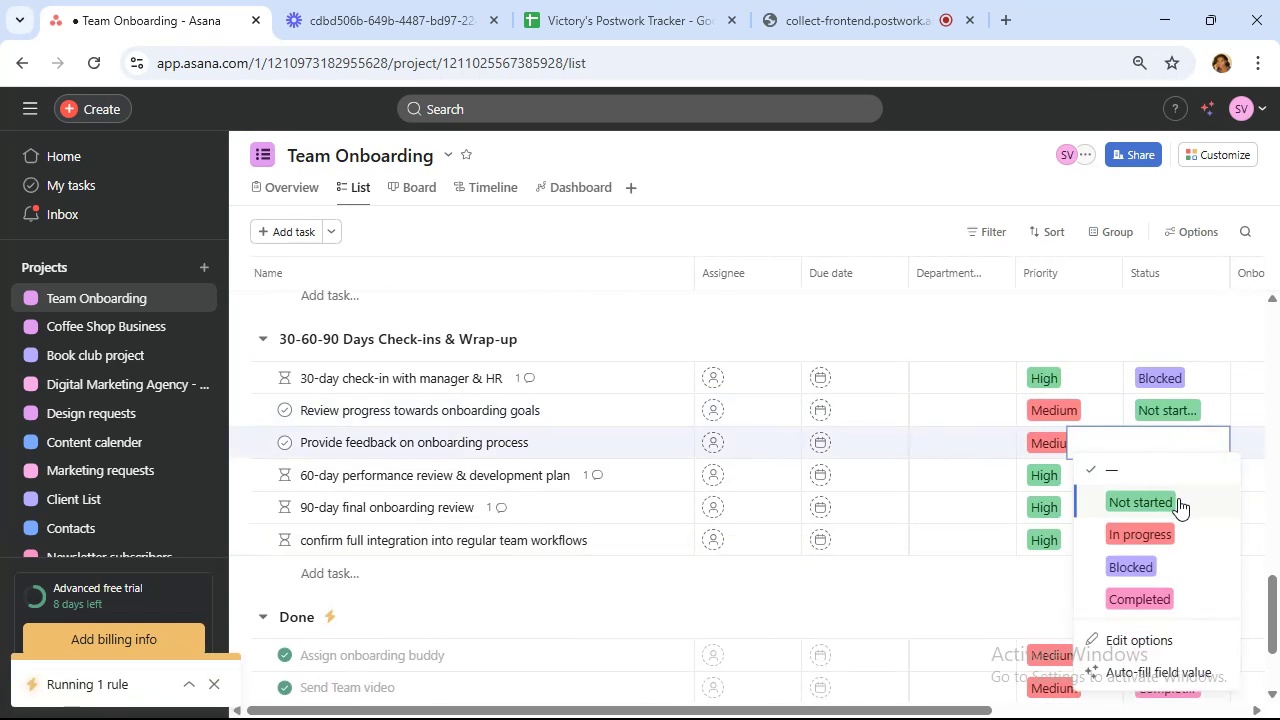 
left_click([1178, 498])
 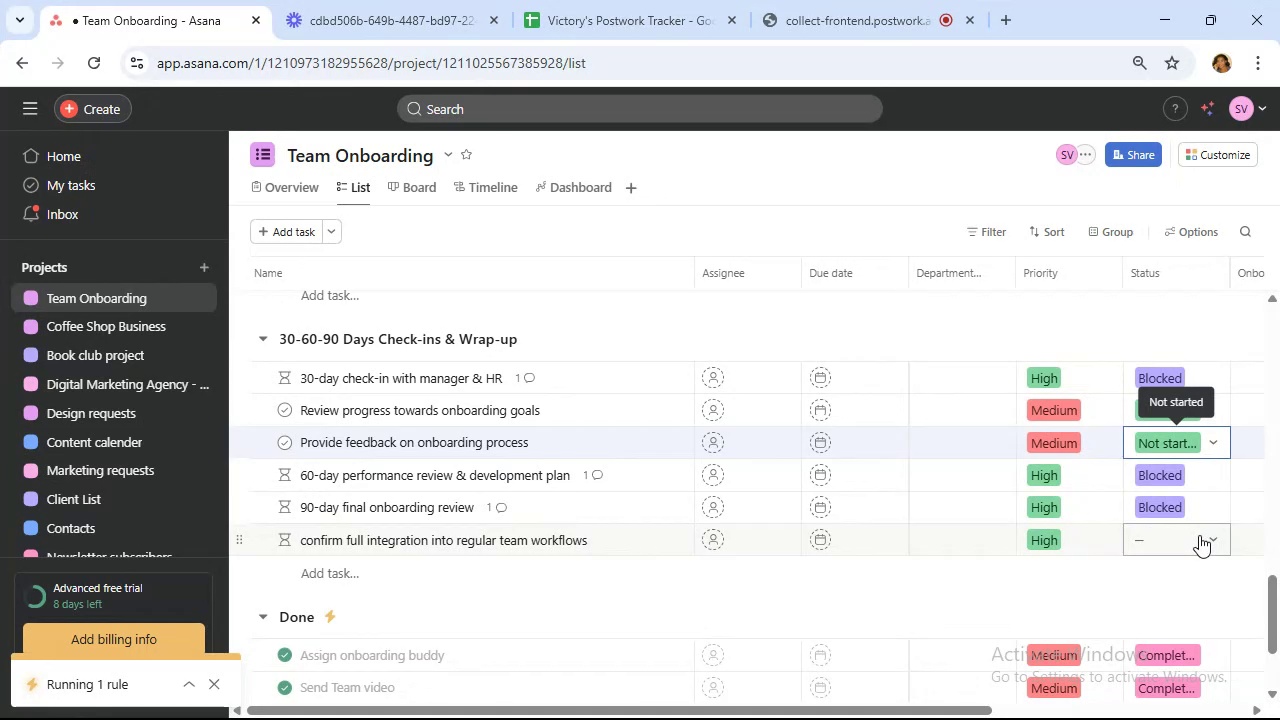 
left_click([1199, 535])
 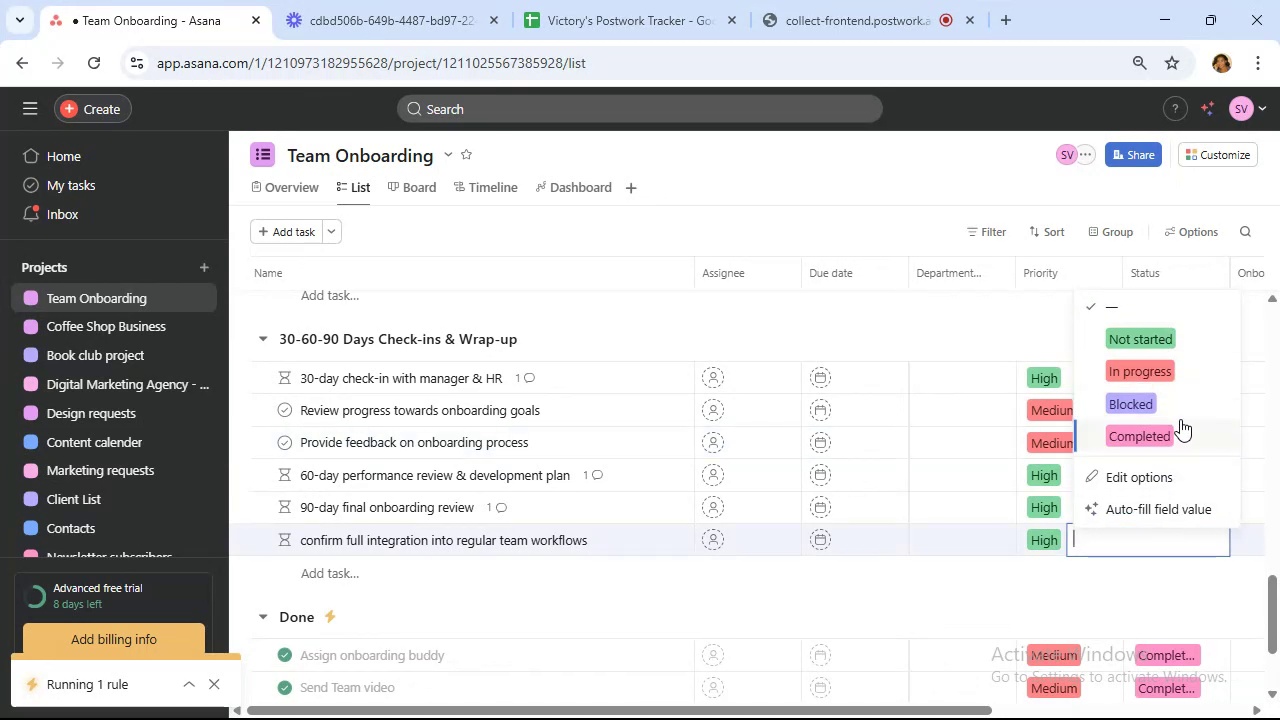 
left_click([1180, 411])
 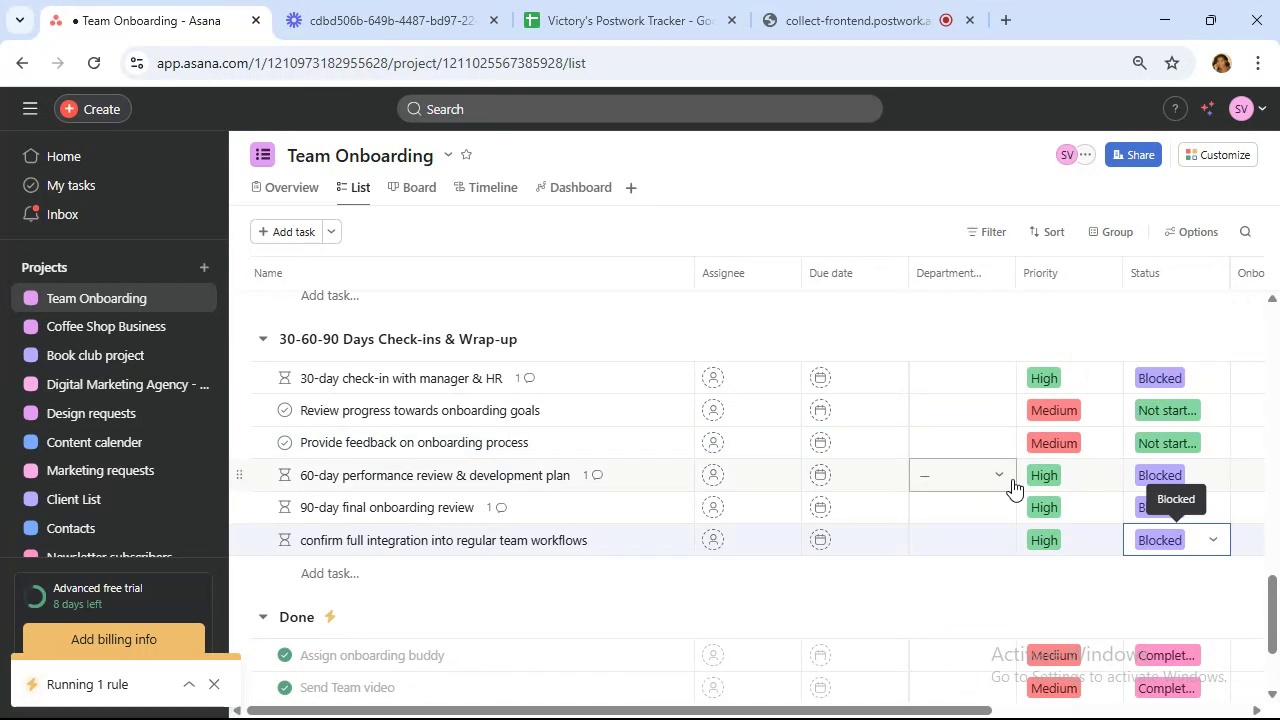 
scroll: coordinate [1028, 468], scroll_direction: up, amount: 3.0
 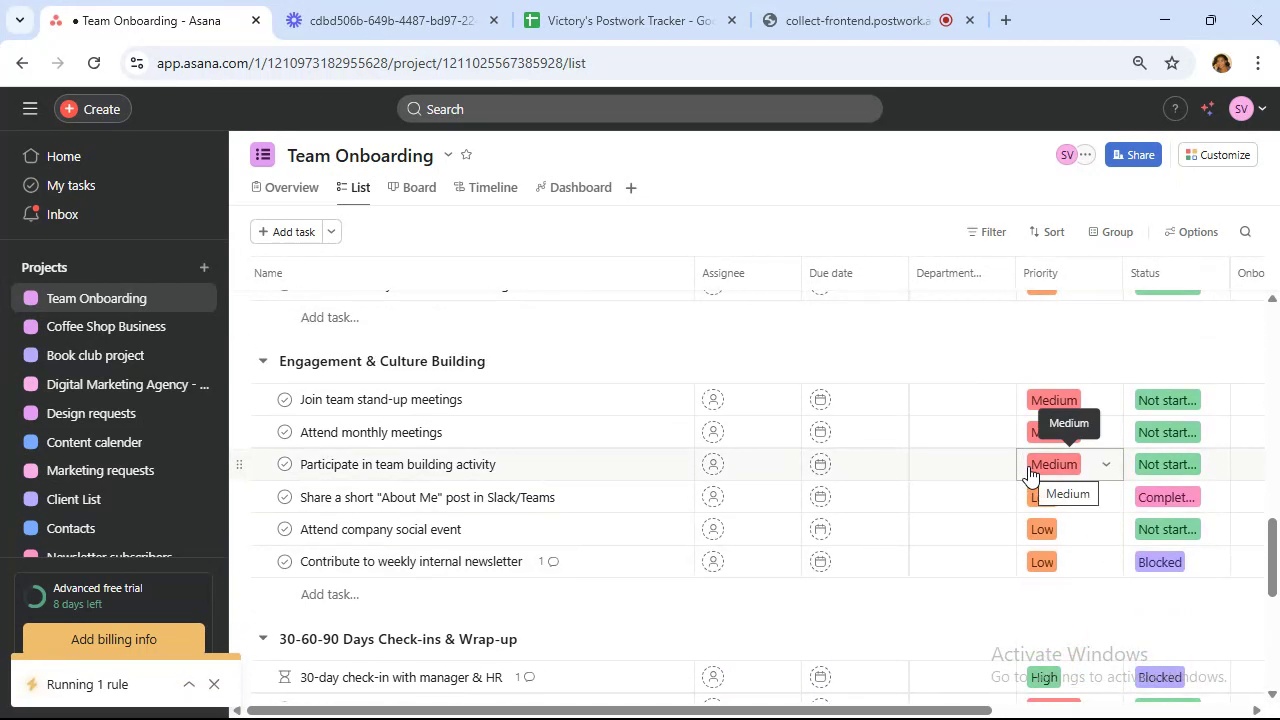 
mouse_move([1149, 556])
 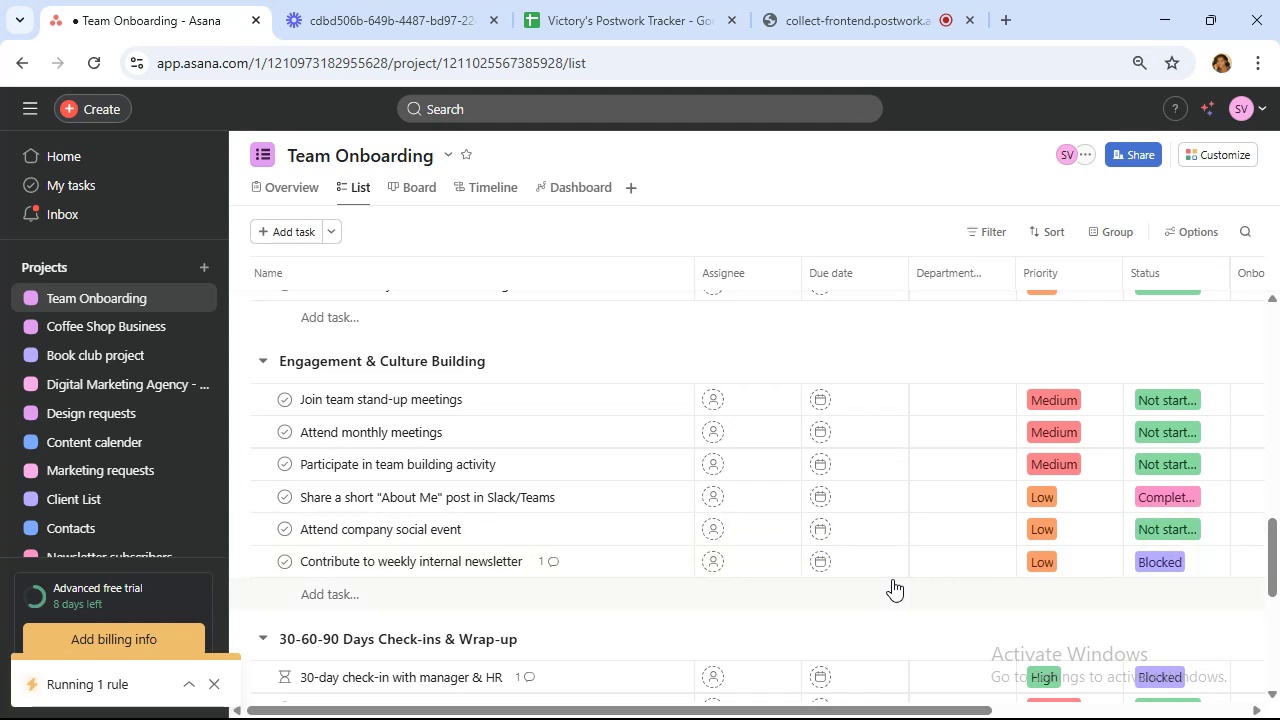 
mouse_move([639, 558])
 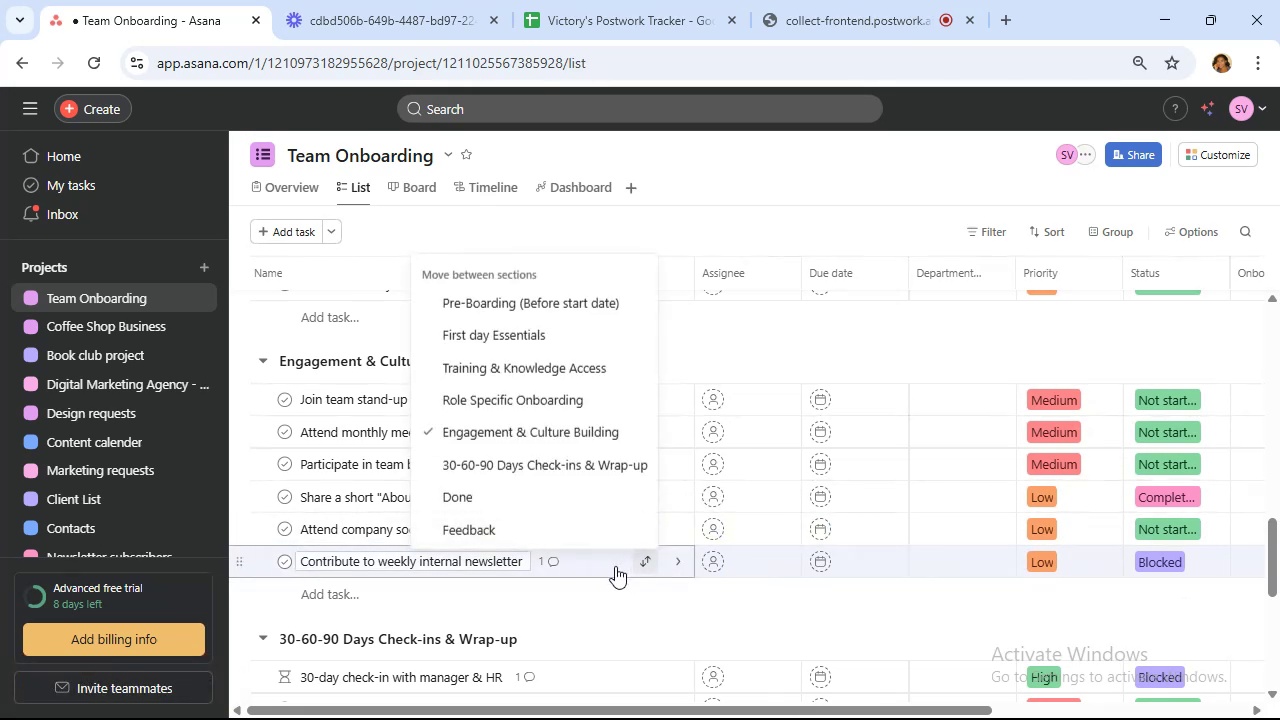 
left_click([592, 566])
 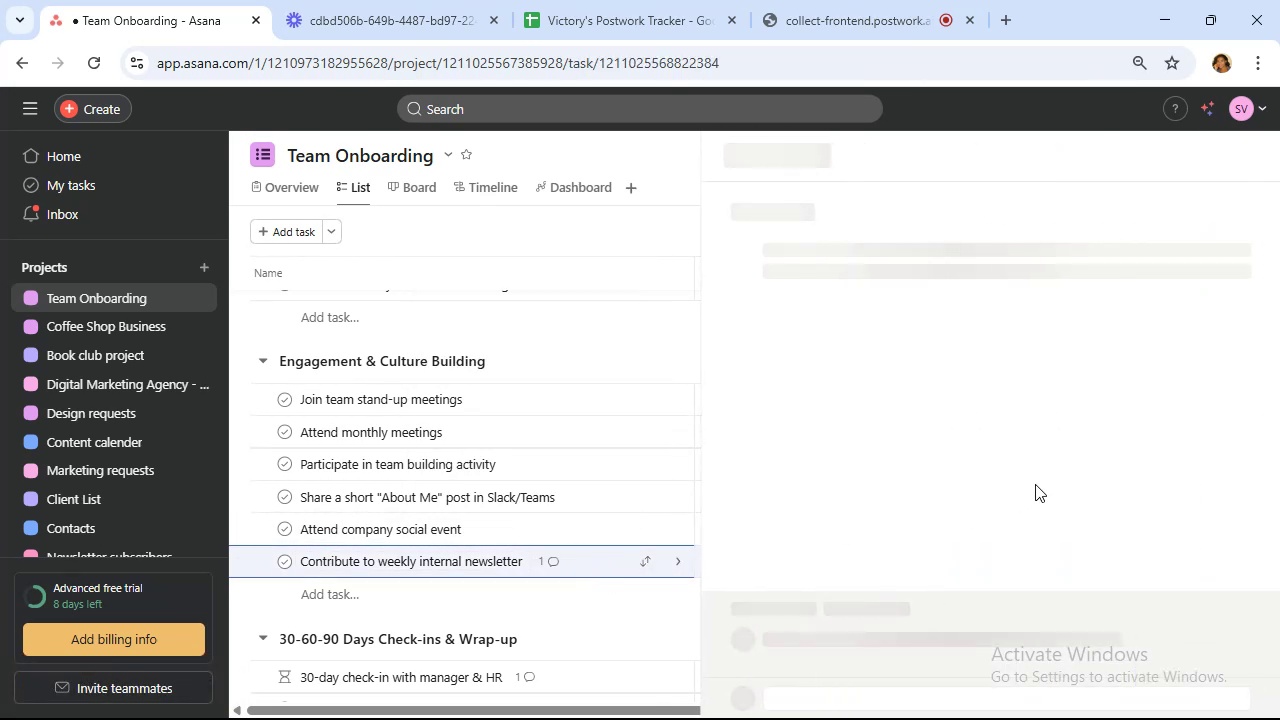 
scroll: coordinate [1052, 462], scroll_direction: down, amount: 6.0
 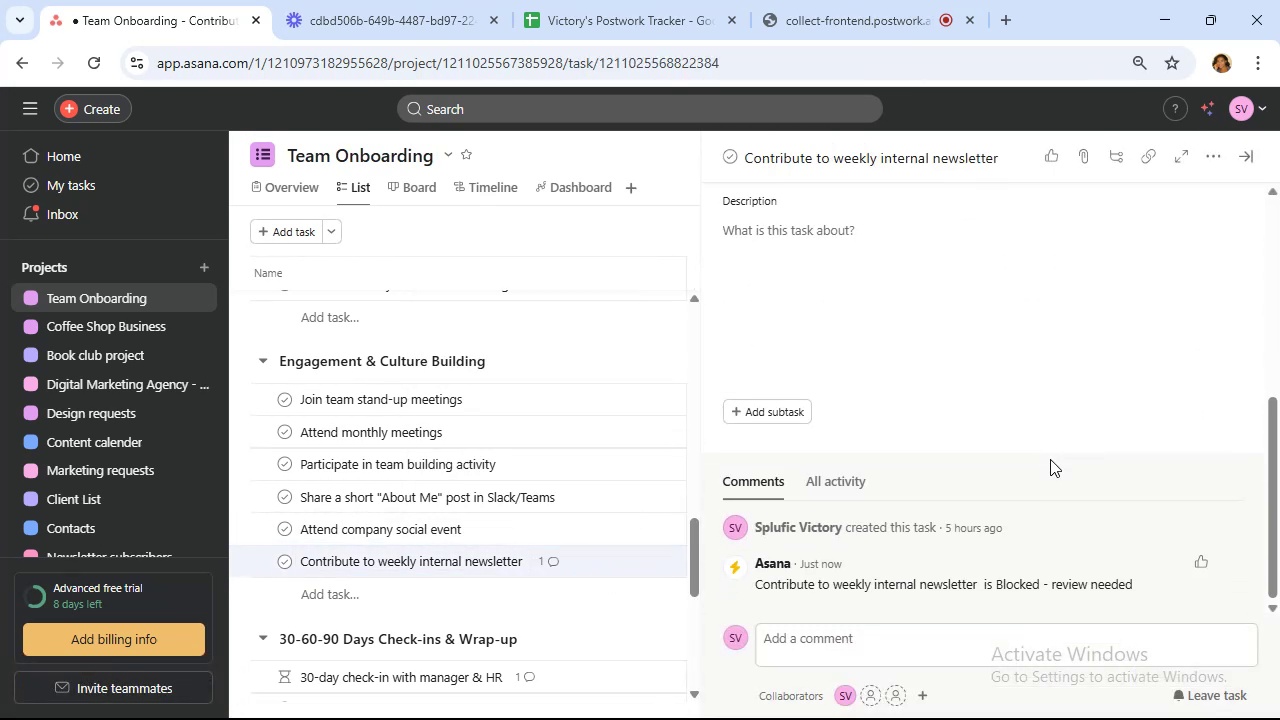 
wait(10.1)
 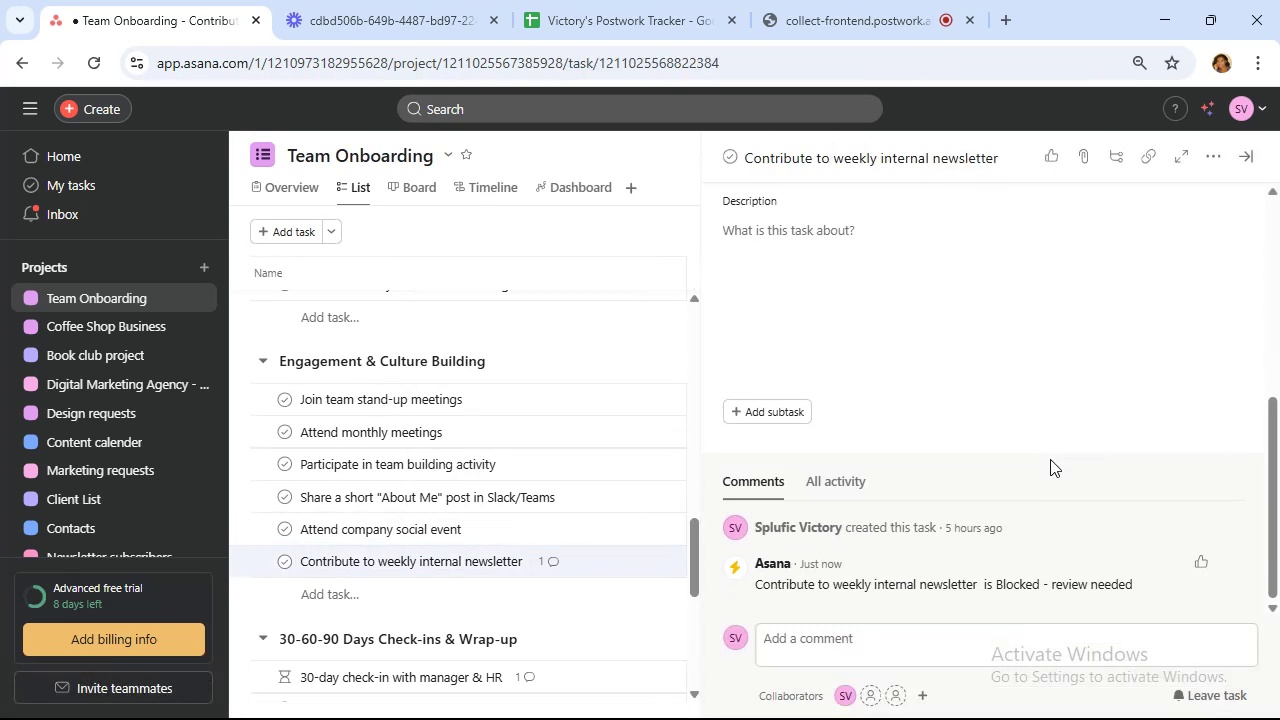 
scroll: coordinate [1026, 478], scroll_direction: up, amount: 9.0
 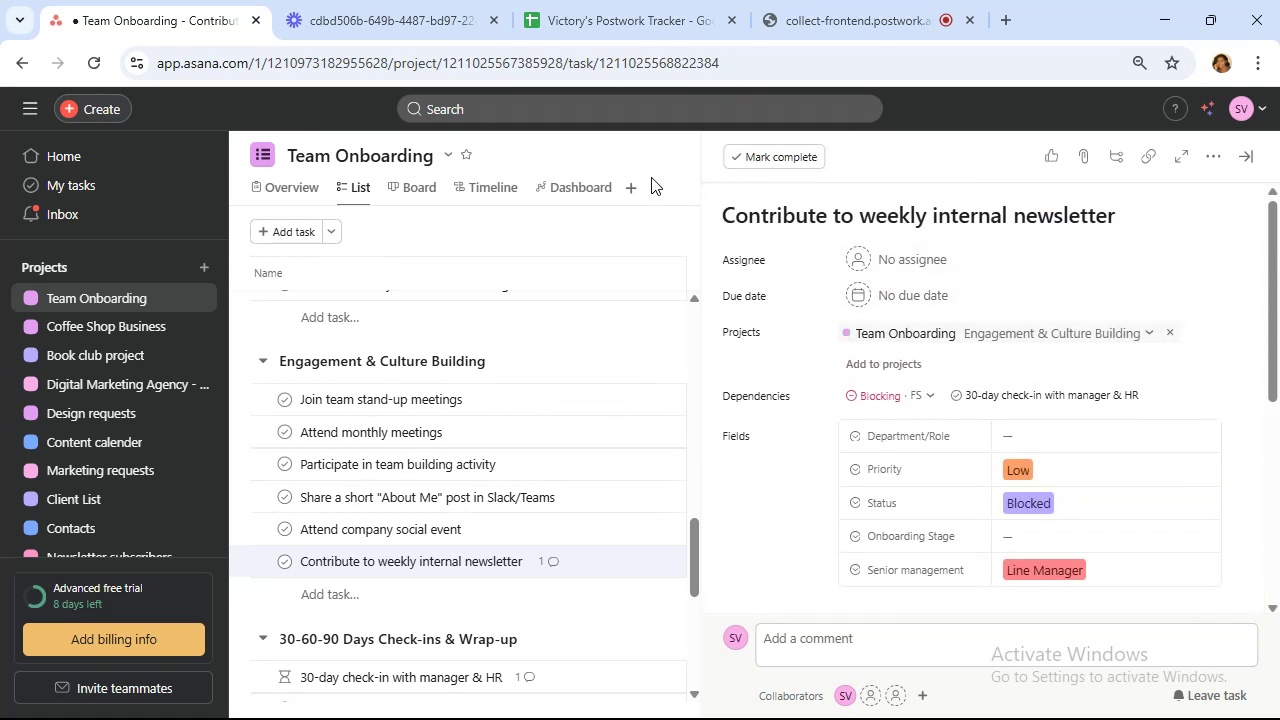 
left_click([677, 144])
 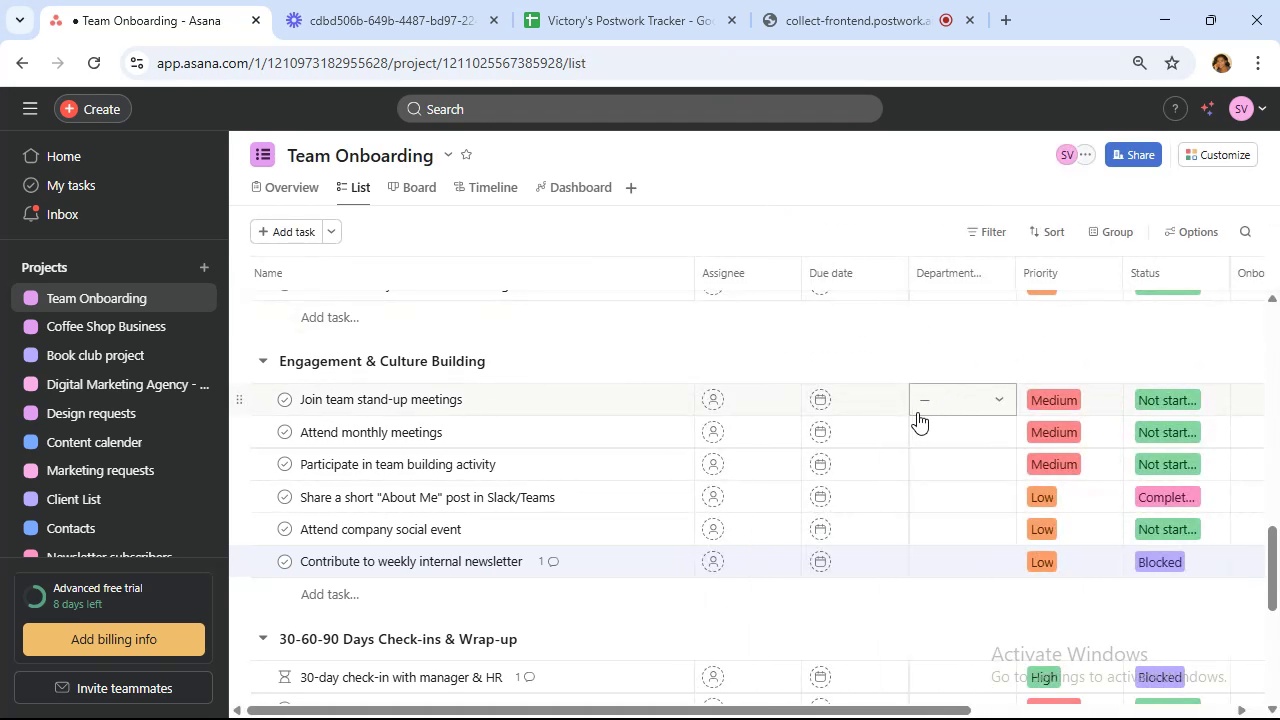 
scroll: coordinate [967, 396], scroll_direction: up, amount: 14.0
 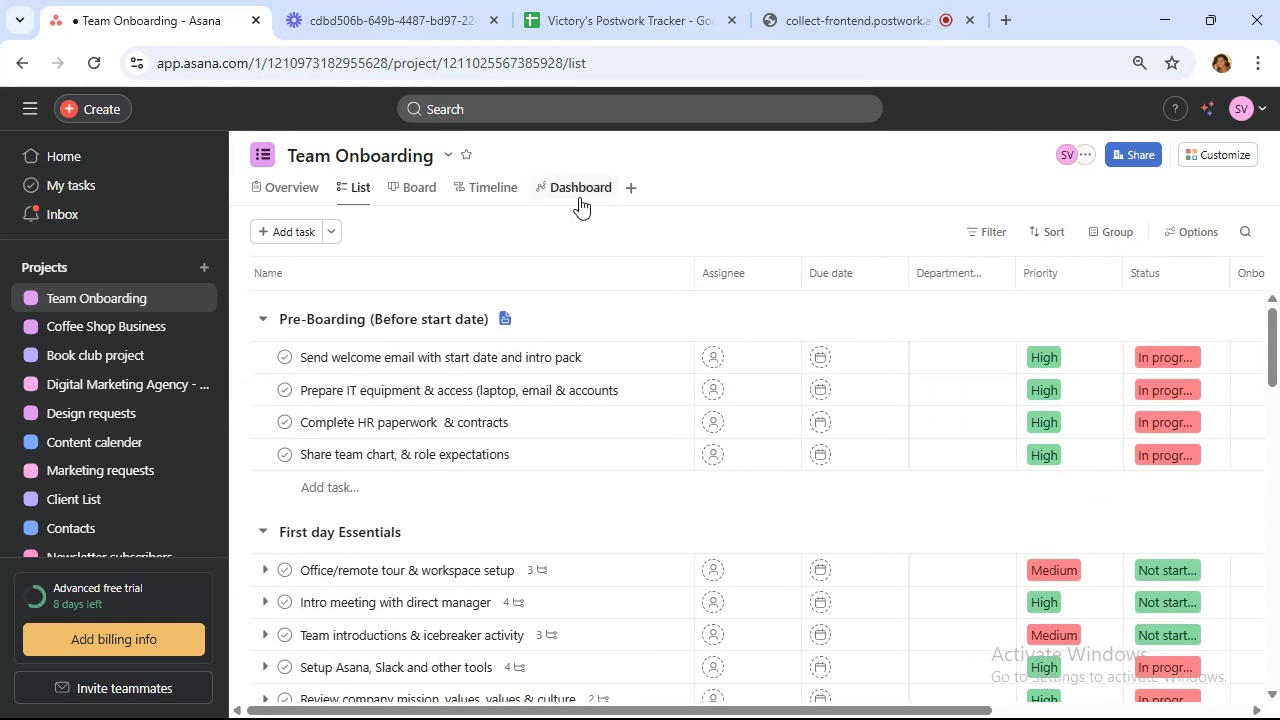 
left_click([580, 193])
 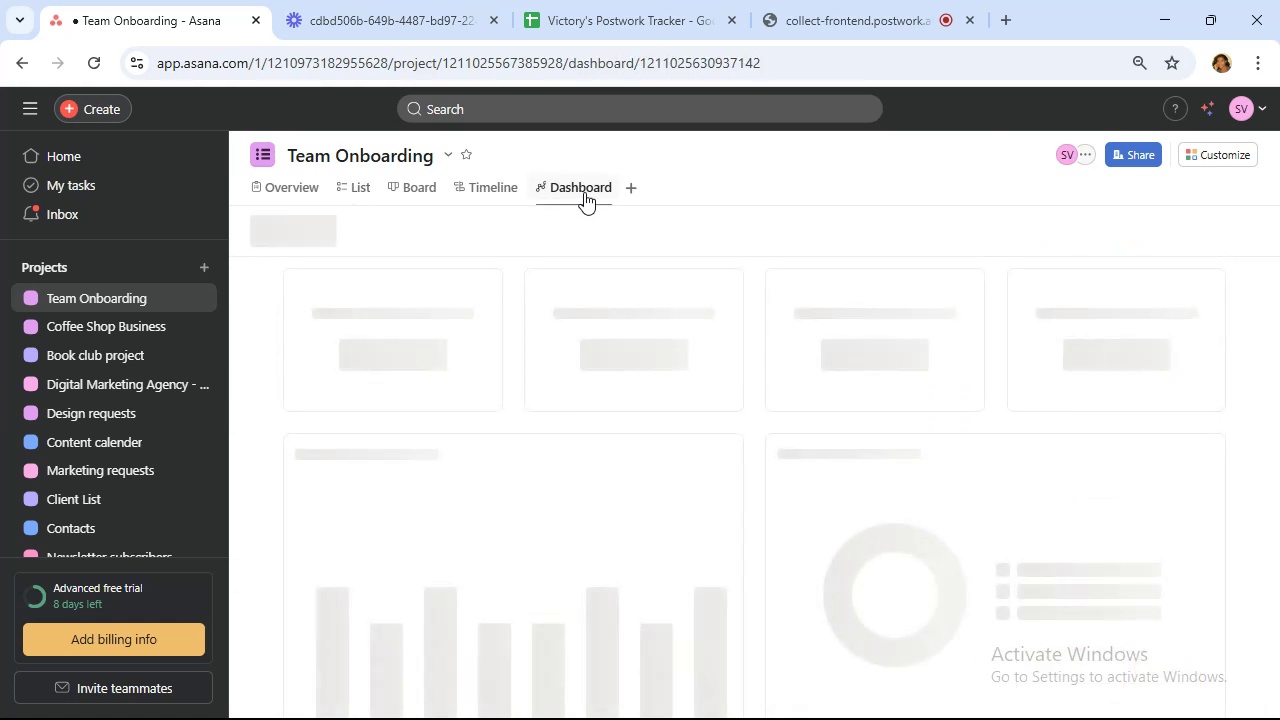 
mouse_move([633, 330])
 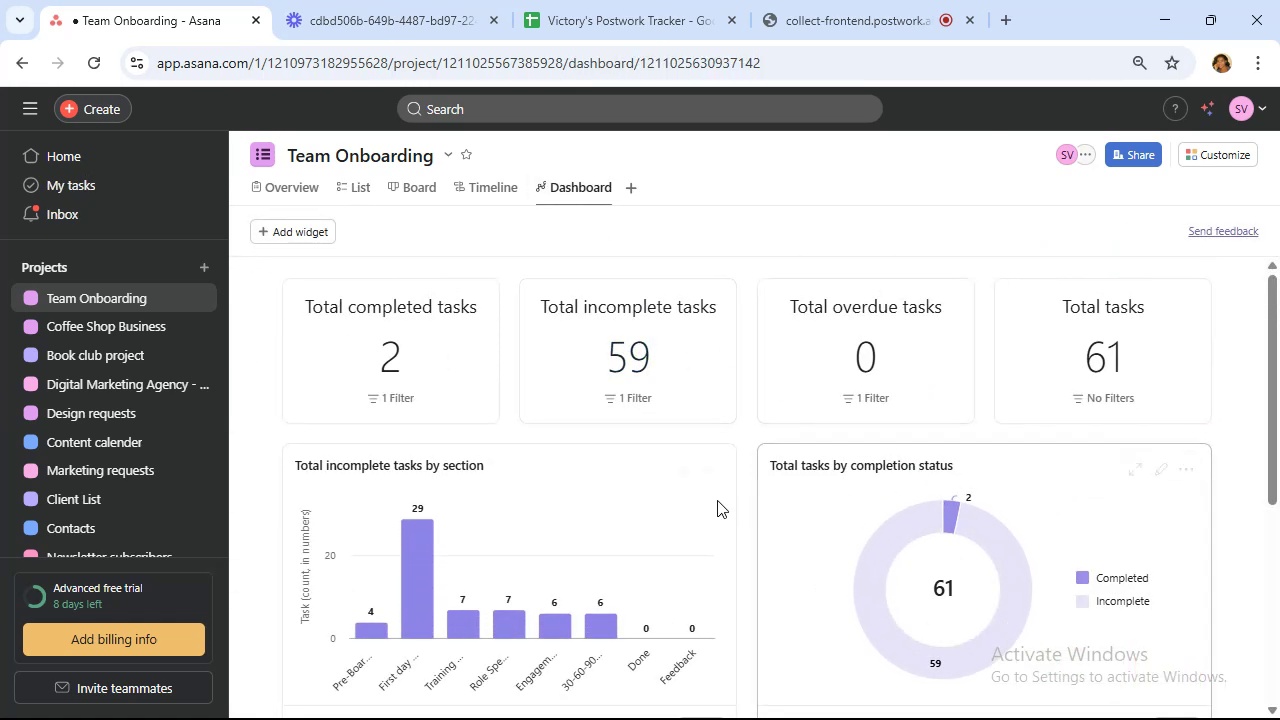 
wait(6.59)
 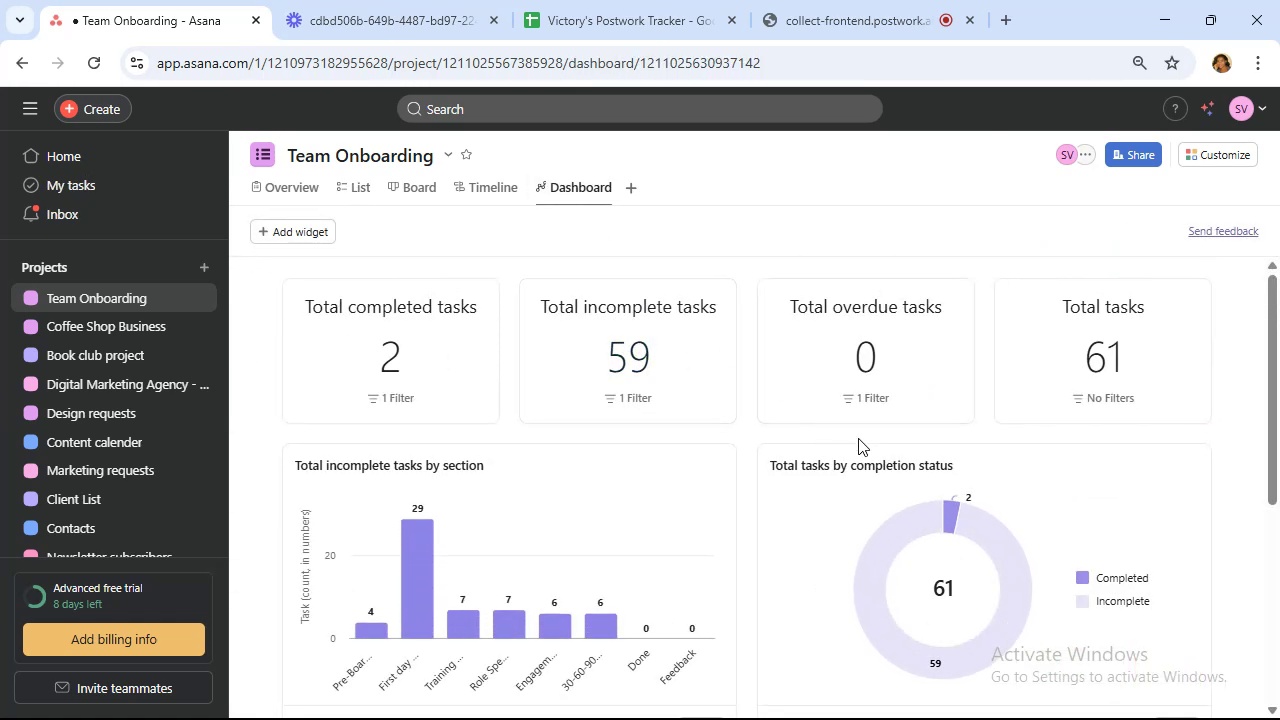 
mouse_move([684, 310])
 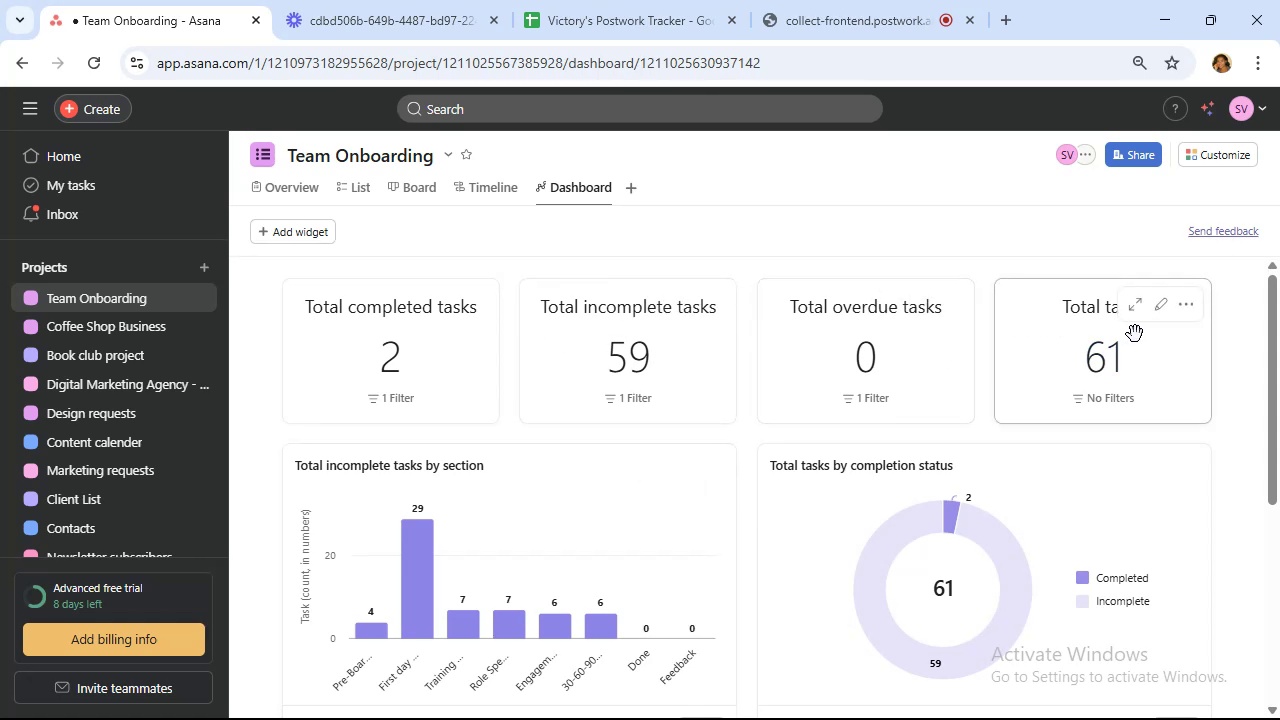 
left_click([1185, 311])
 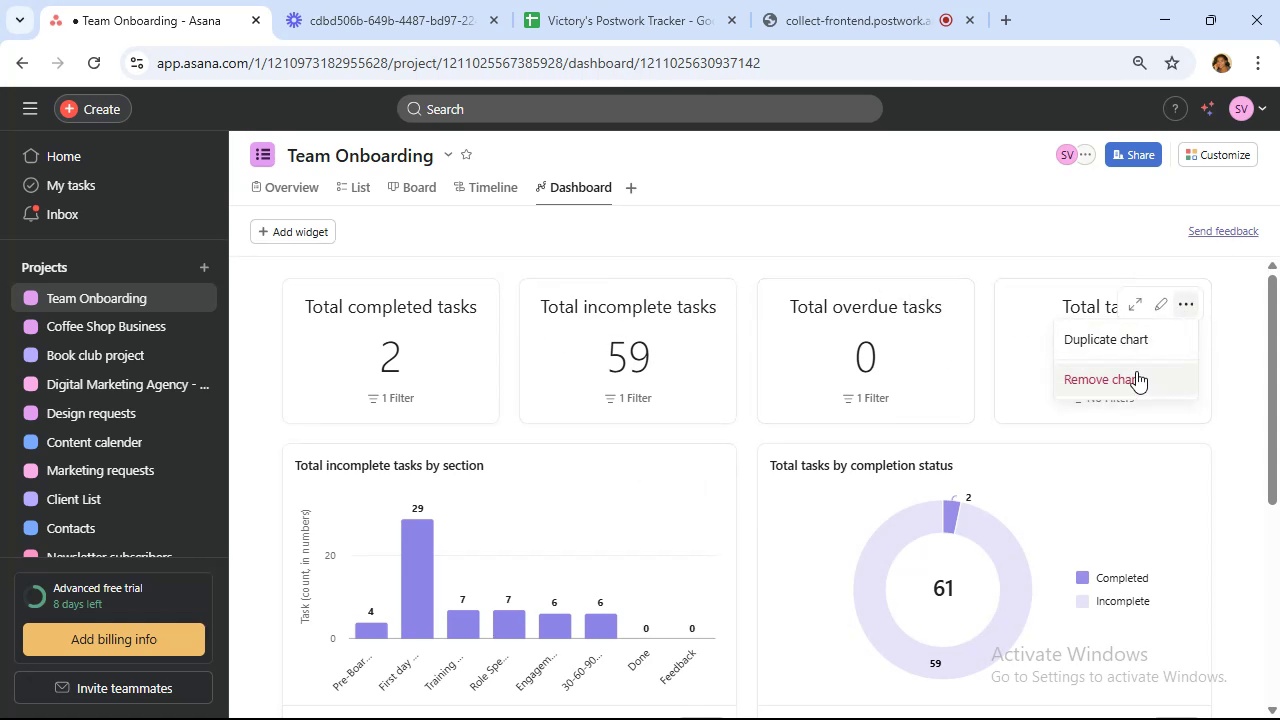 
left_click([1136, 371])
 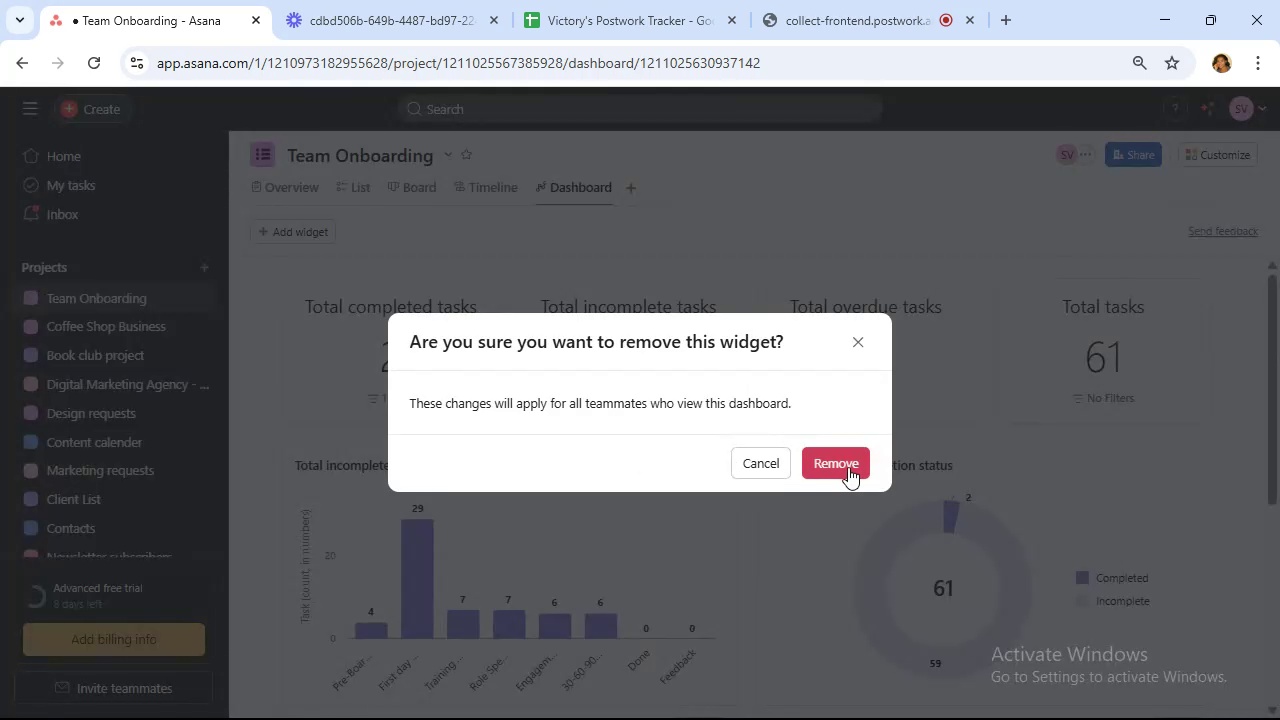 
left_click([847, 468])
 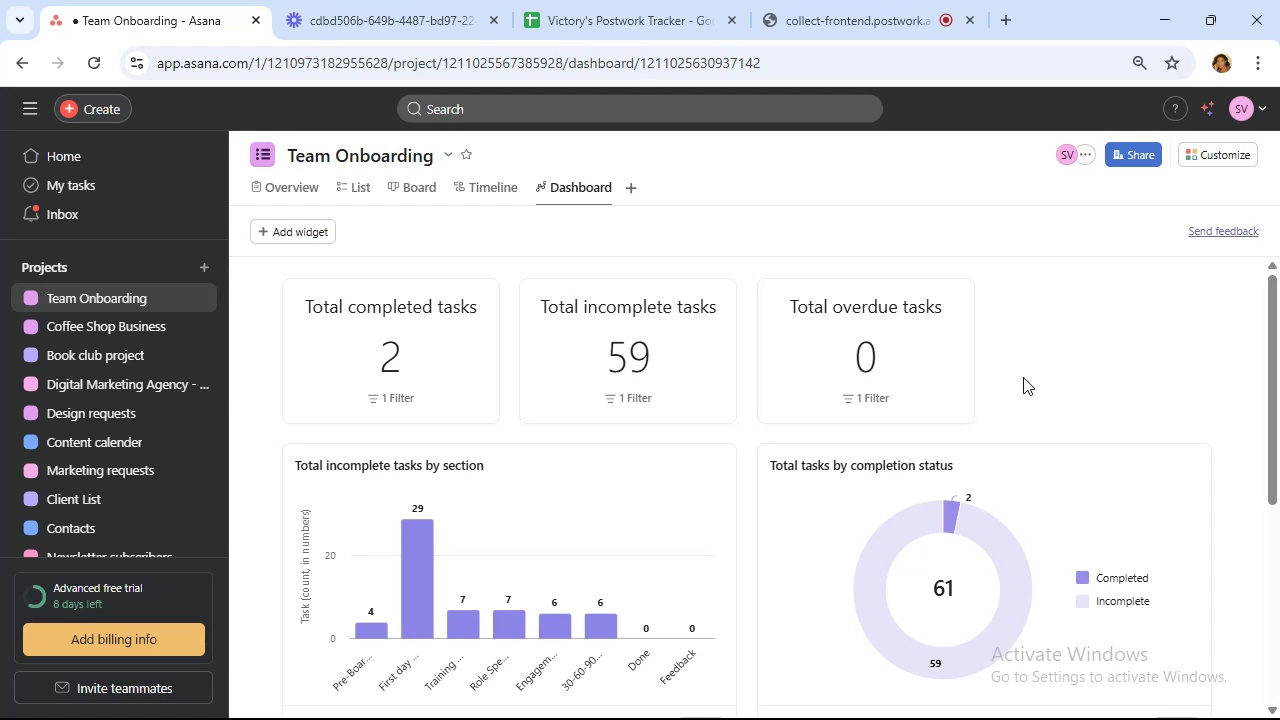 
scroll: coordinate [1065, 357], scroll_direction: down, amount: 5.0
 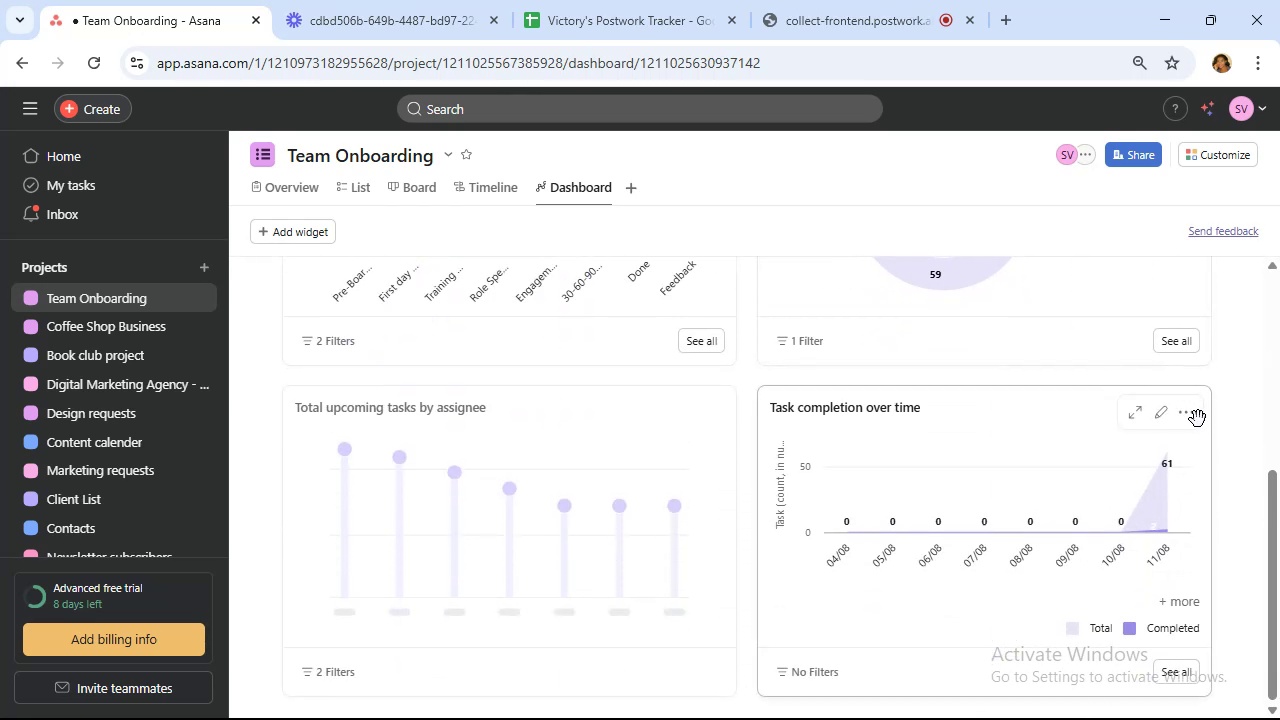 
left_click([1192, 417])
 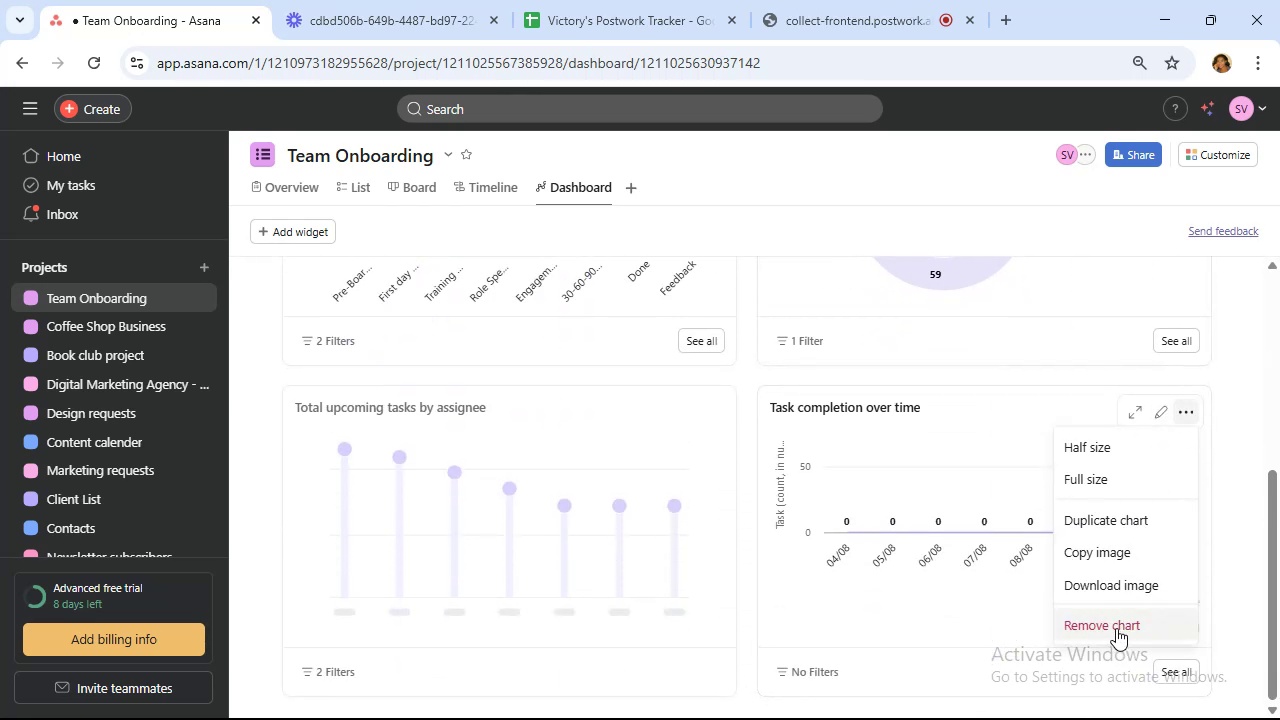 
left_click([1113, 616])
 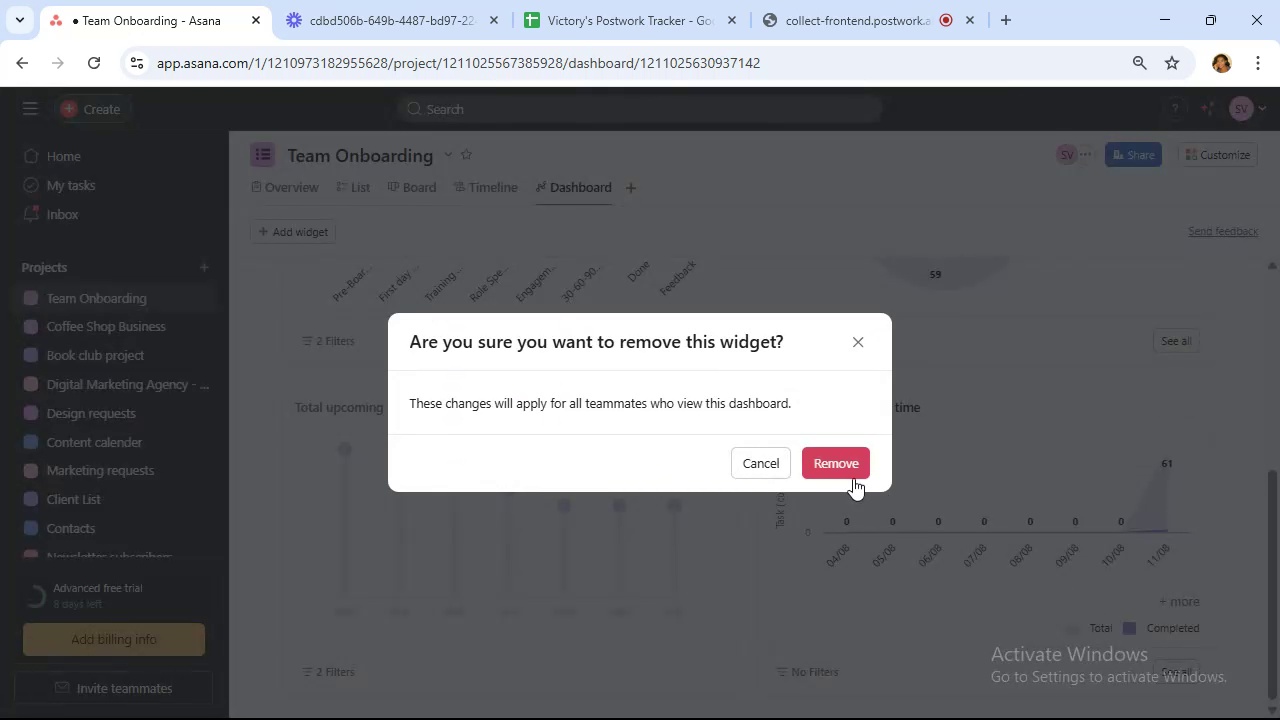 
left_click([825, 459])
 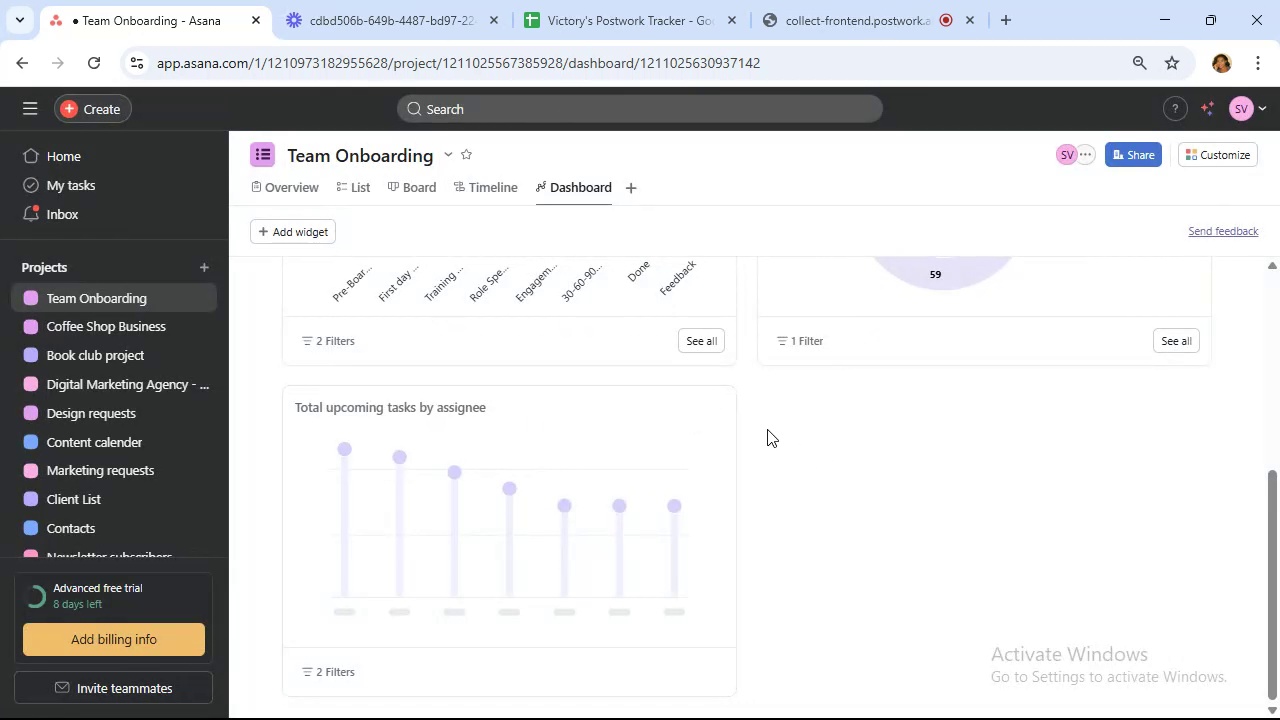 
left_click([719, 422])
 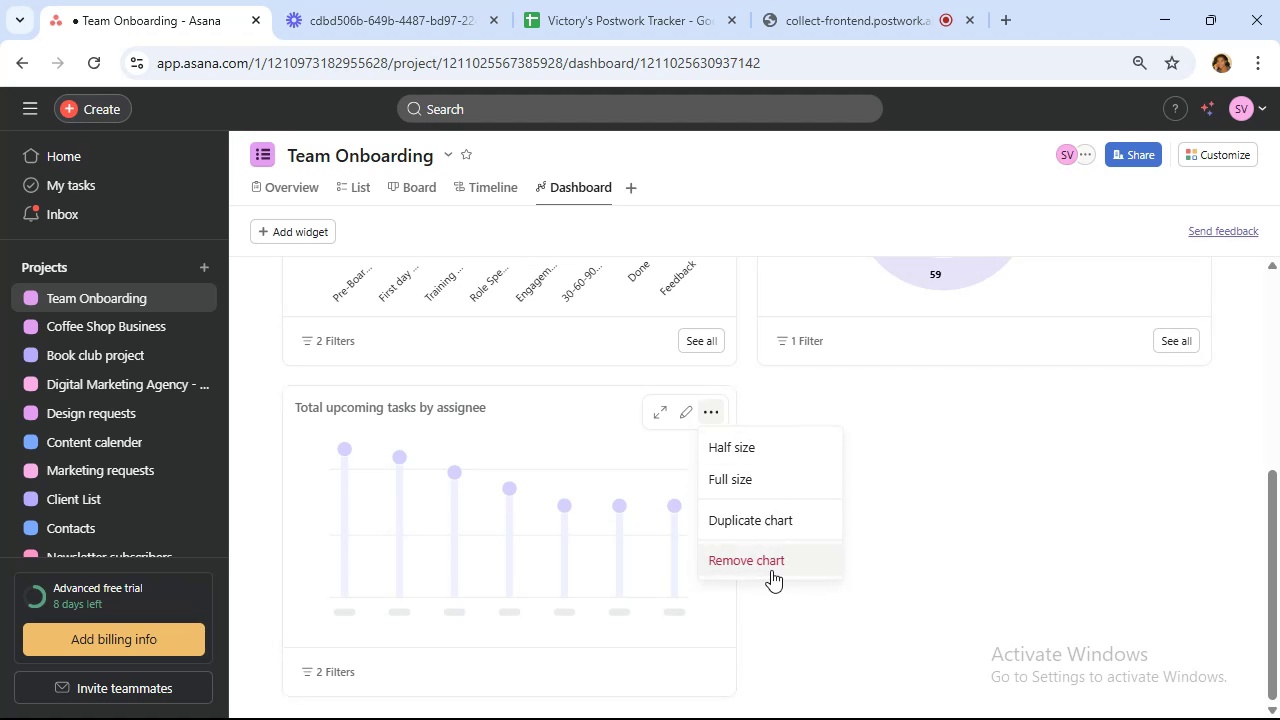 
left_click([769, 558])
 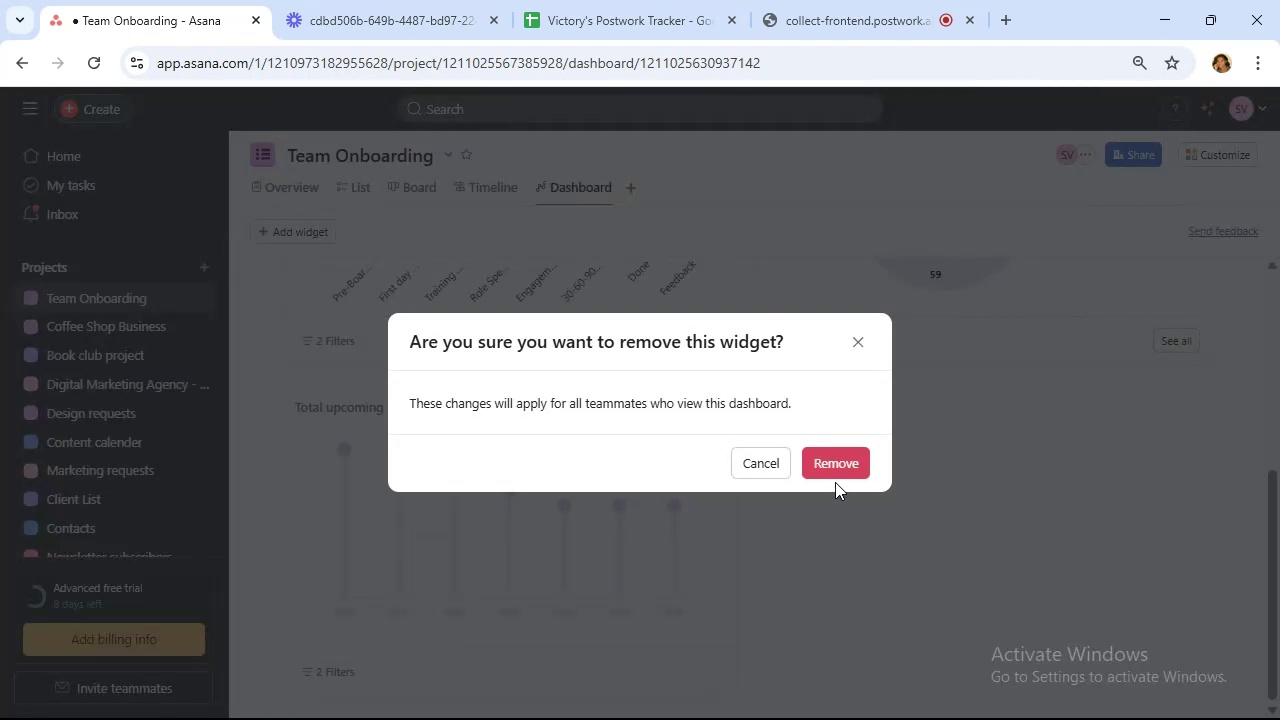 
left_click([836, 470])
 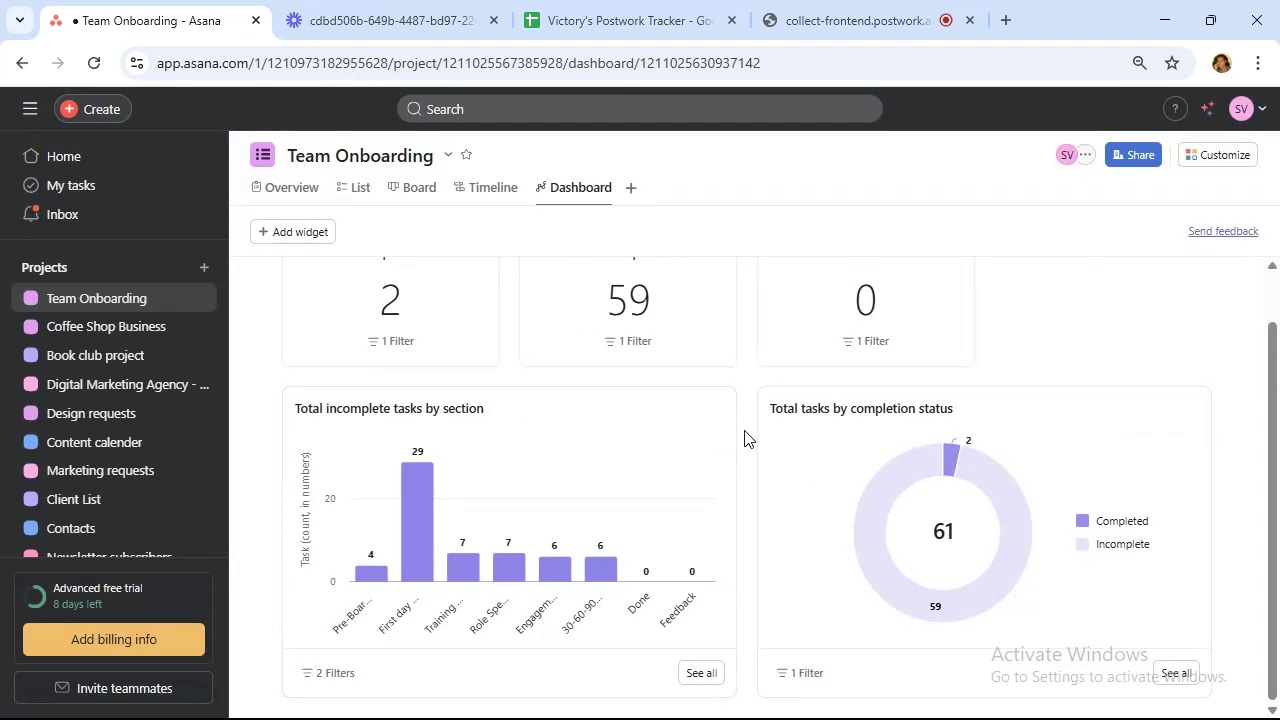 
scroll: coordinate [845, 376], scroll_direction: up, amount: 2.0
 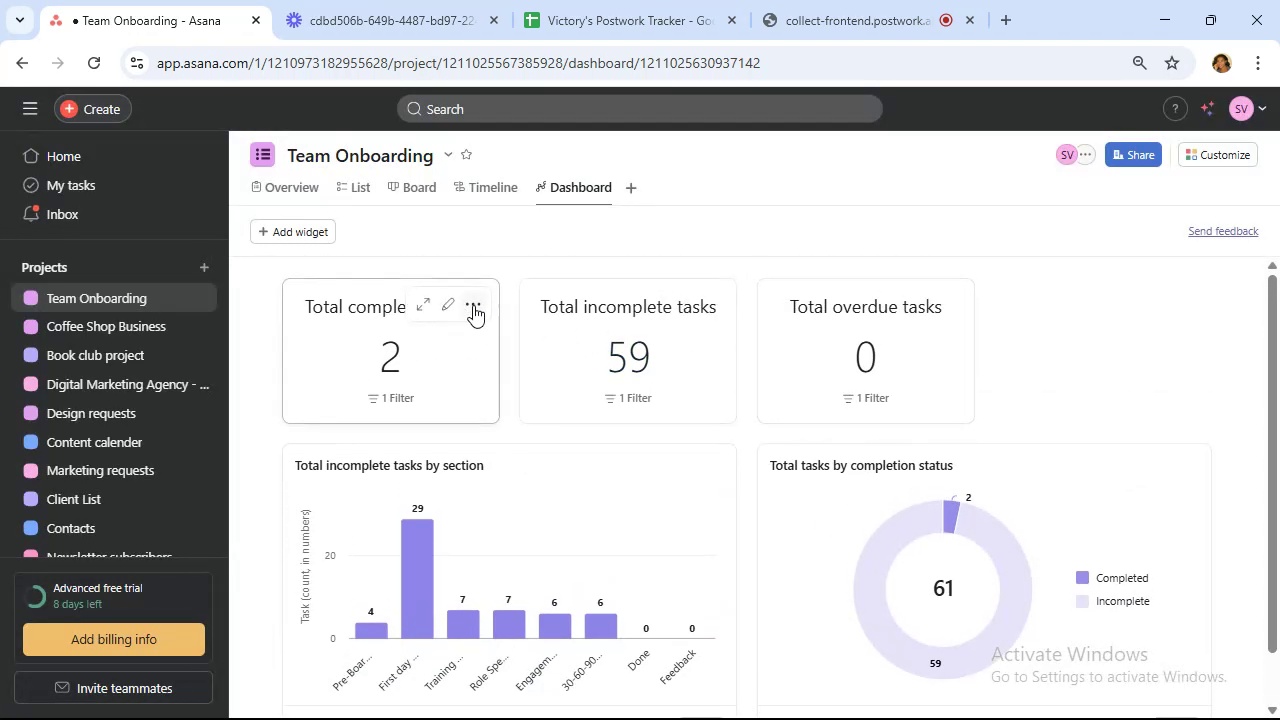 
left_click([475, 302])
 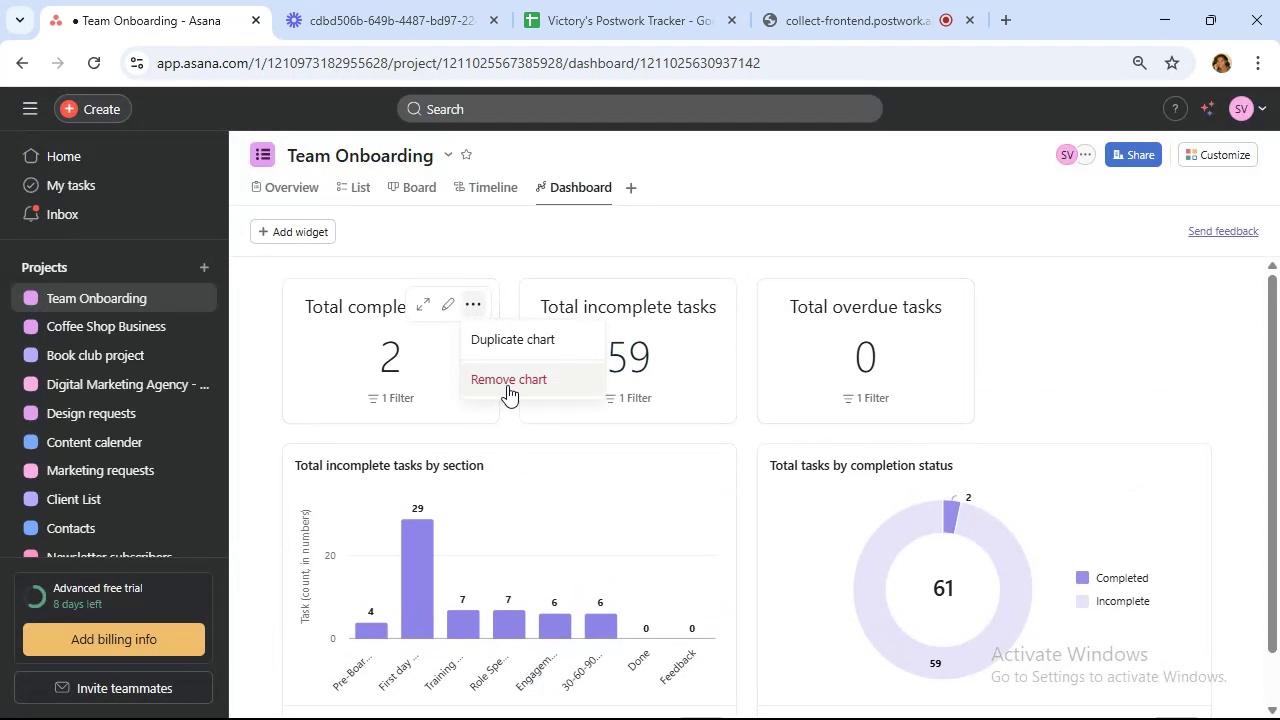 
left_click([509, 383])
 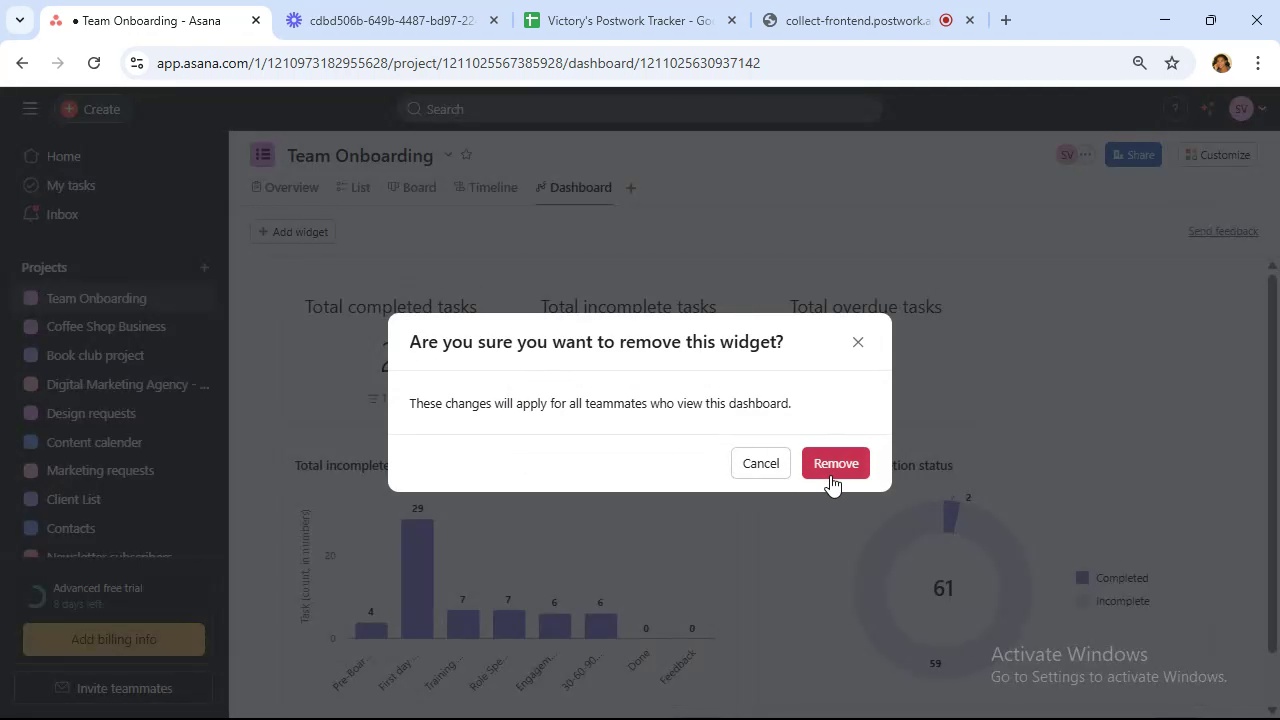 
left_click([831, 467])
 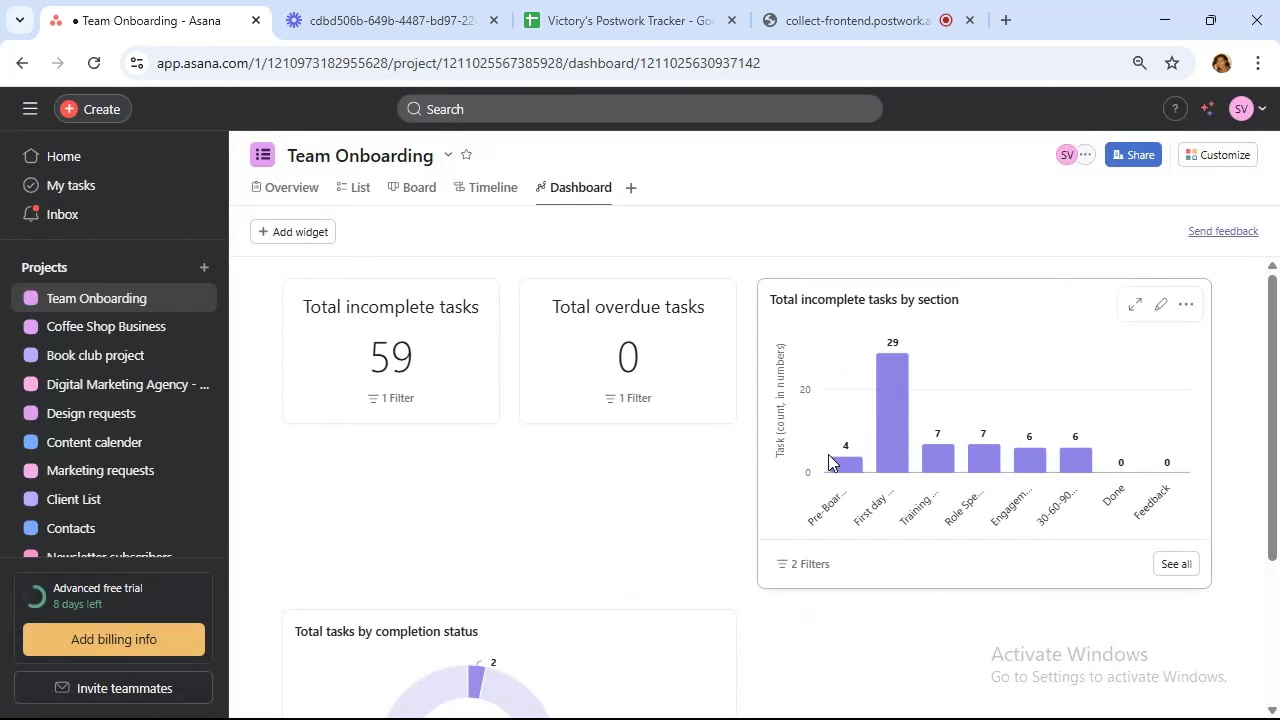 
mouse_move([849, 462])
 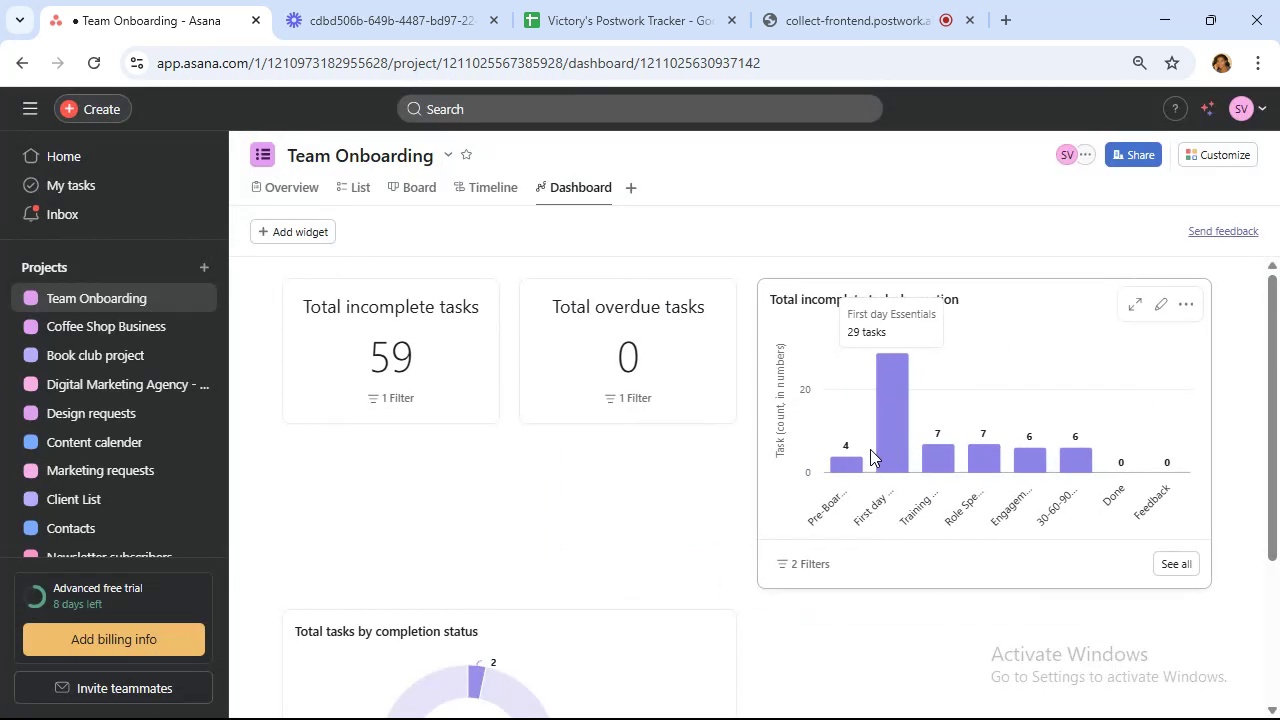 
wait(9.2)
 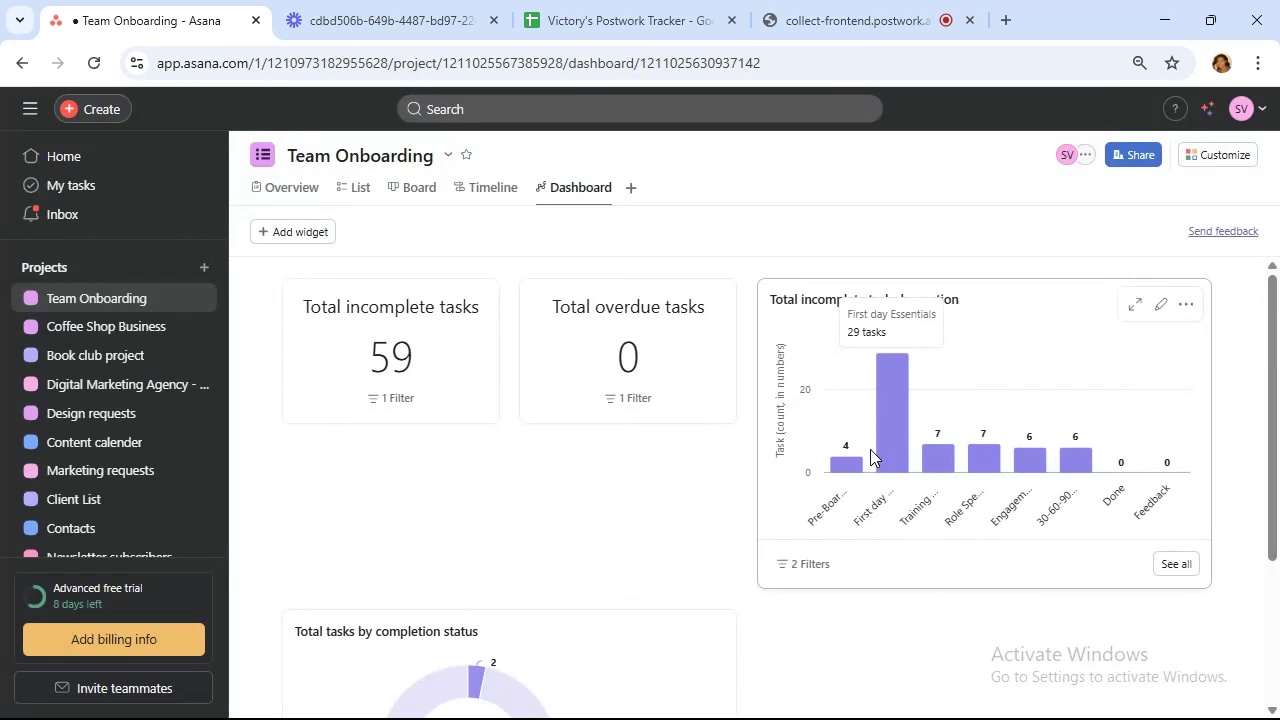 
scroll: coordinate [650, 508], scroll_direction: down, amount: 2.0
 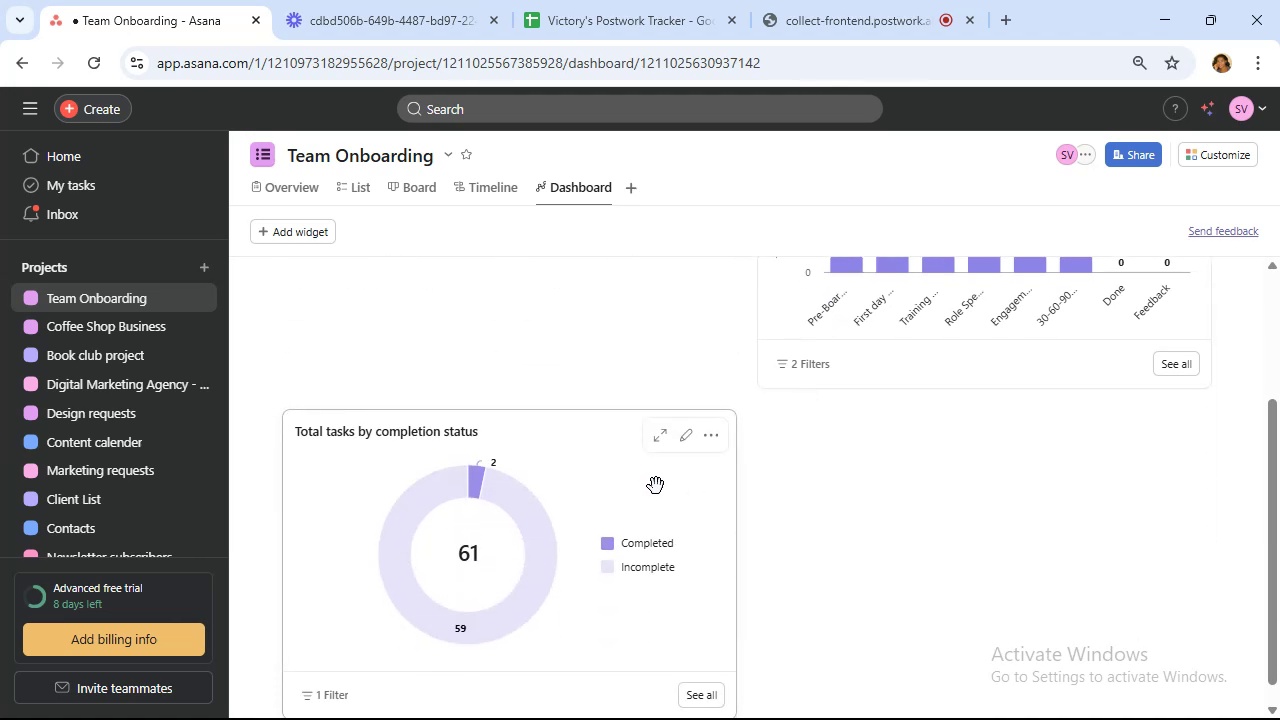 
scroll: coordinate [661, 480], scroll_direction: up, amount: 2.0
 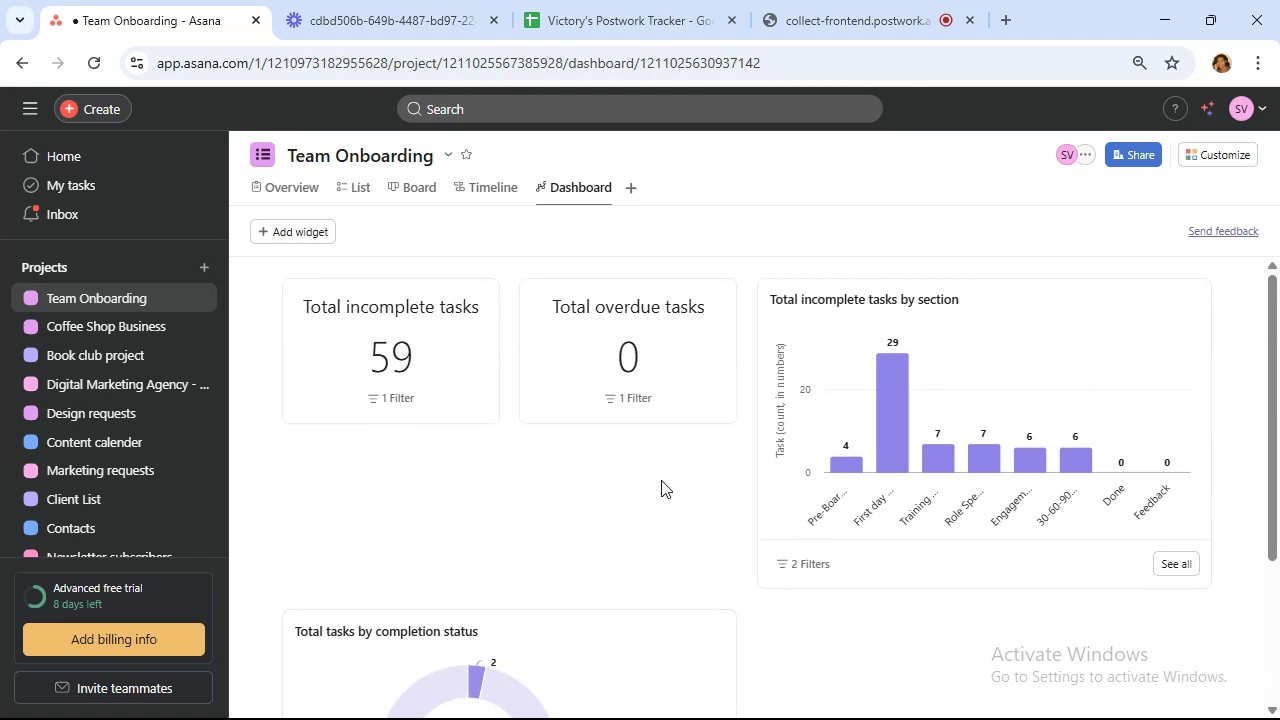 
wait(5.21)
 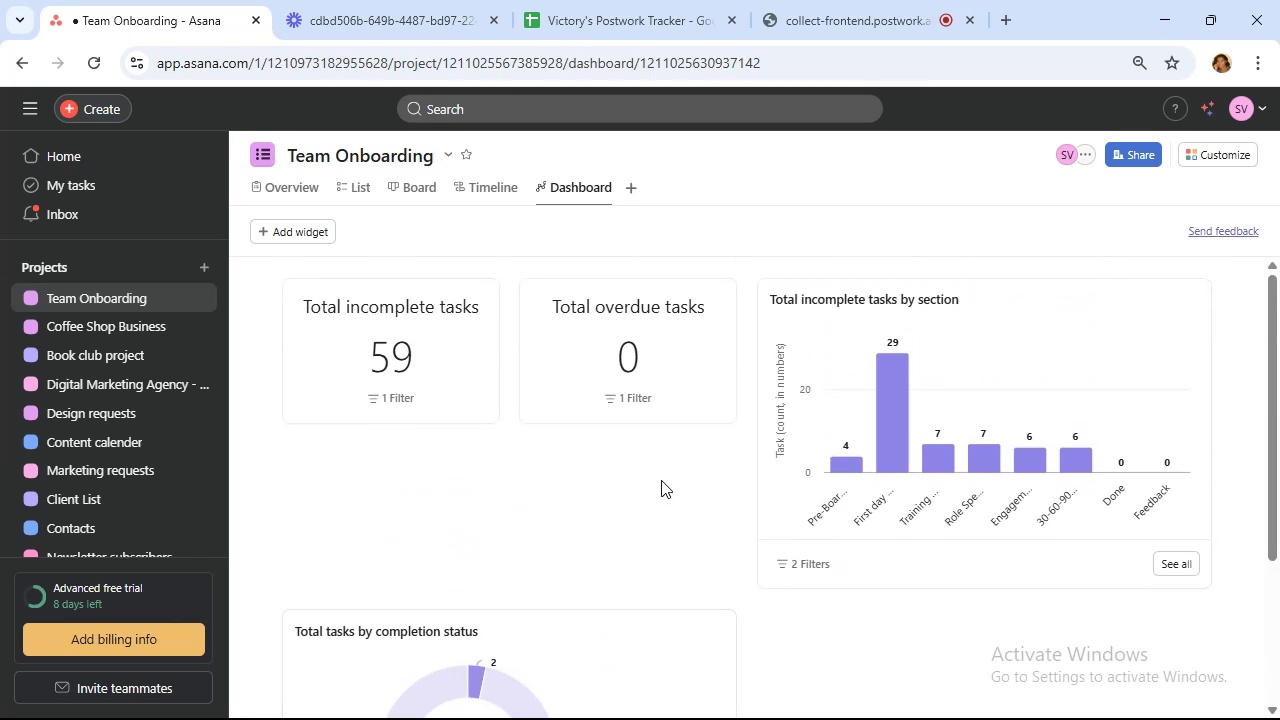 
scroll: coordinate [499, 322], scroll_direction: down, amount: 2.0
 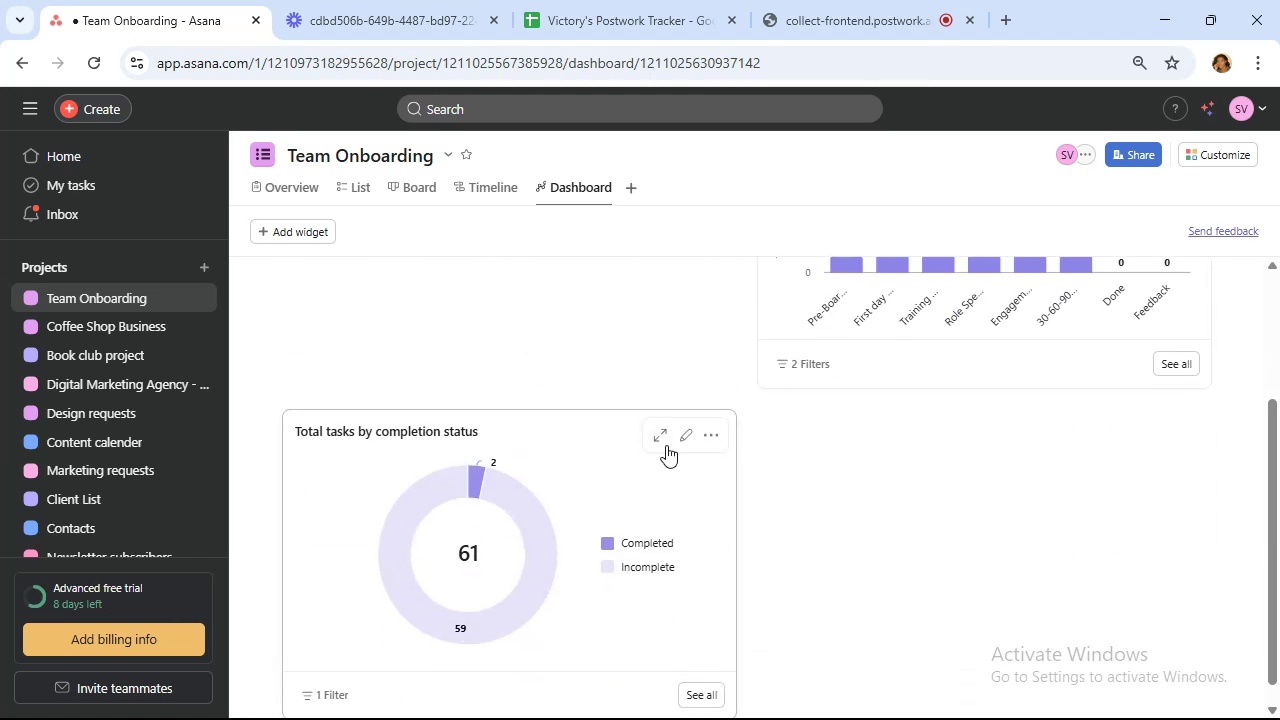 
left_click([685, 435])
 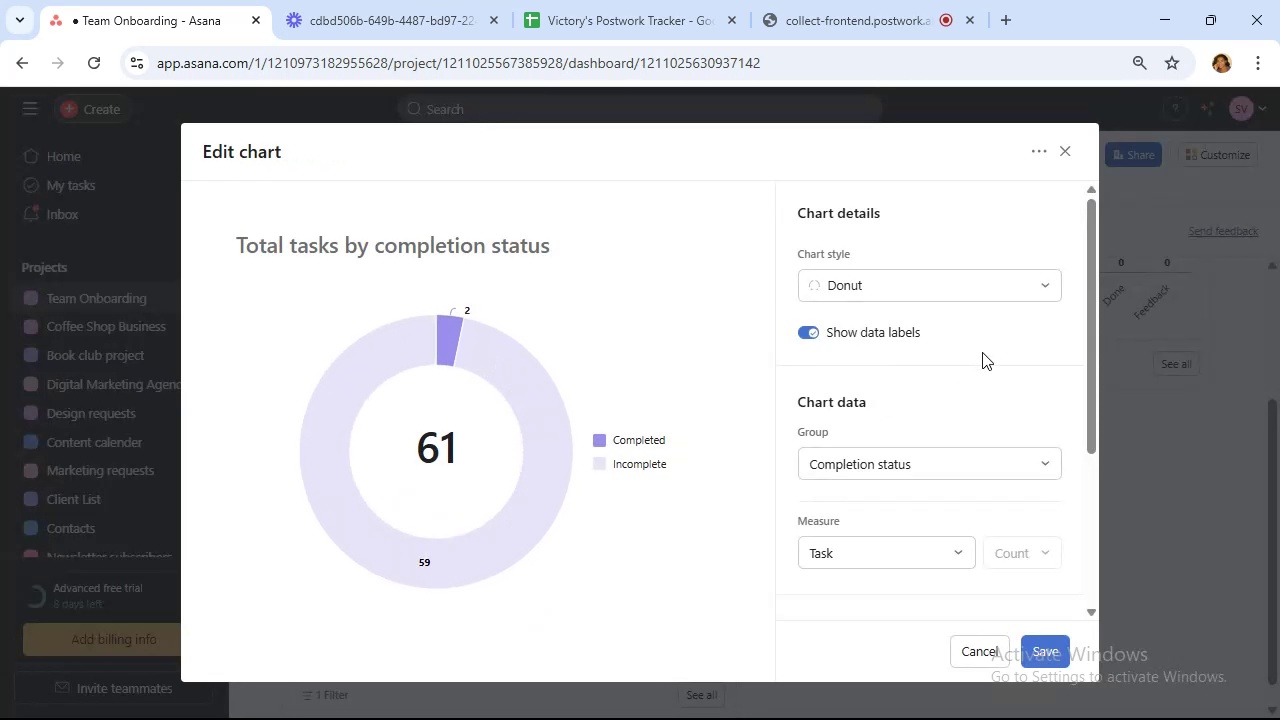 
left_click([1011, 469])
 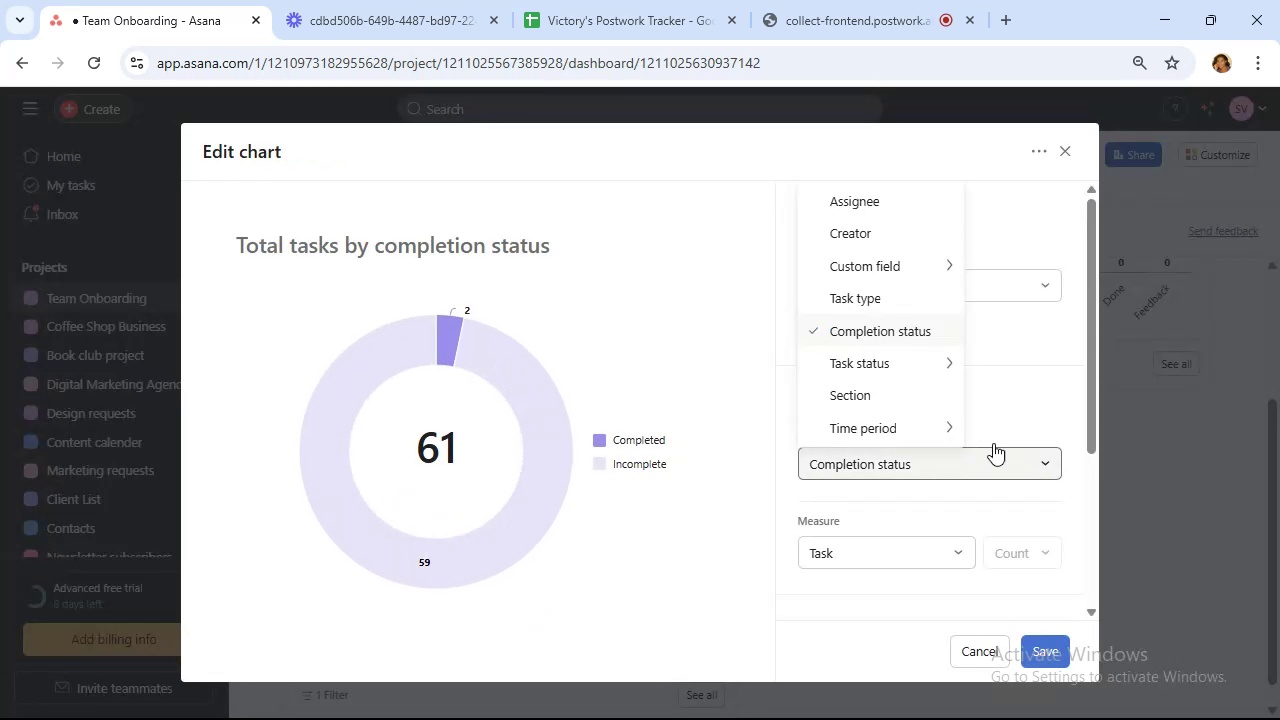 
mouse_move([949, 267])
 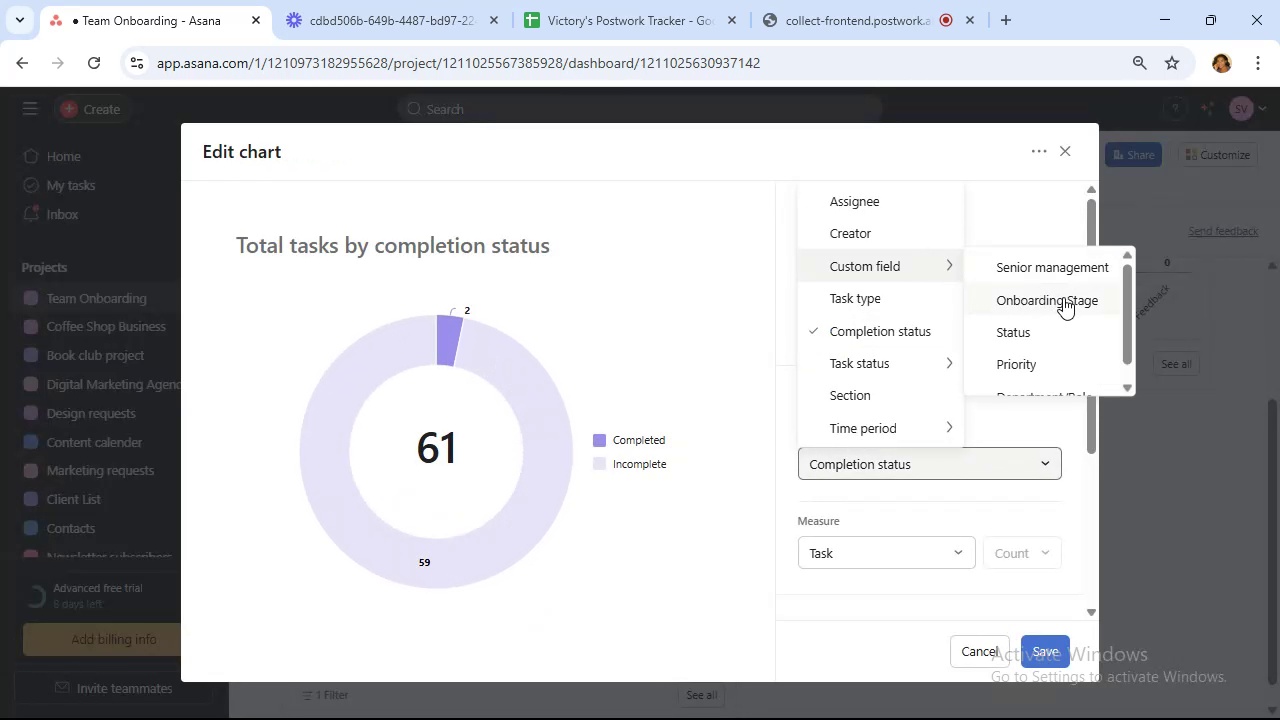 
scroll: coordinate [1063, 297], scroll_direction: down, amount: 2.0
 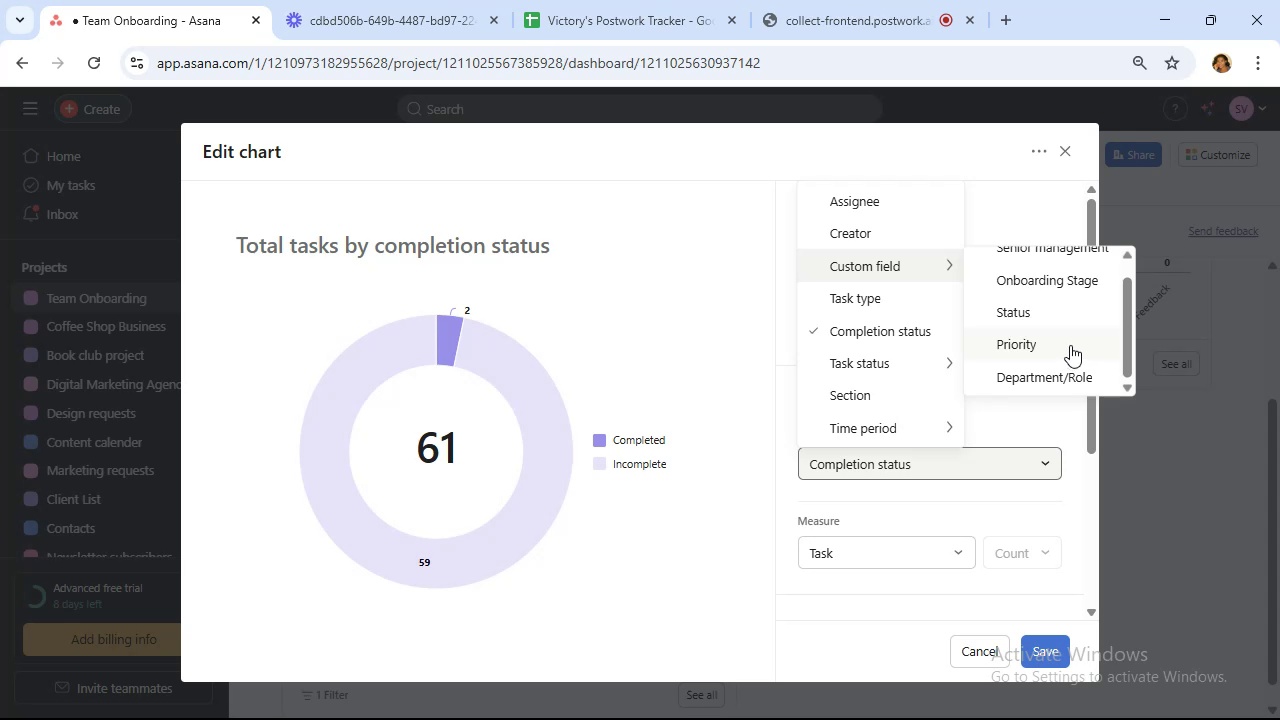 
left_click([1070, 283])
 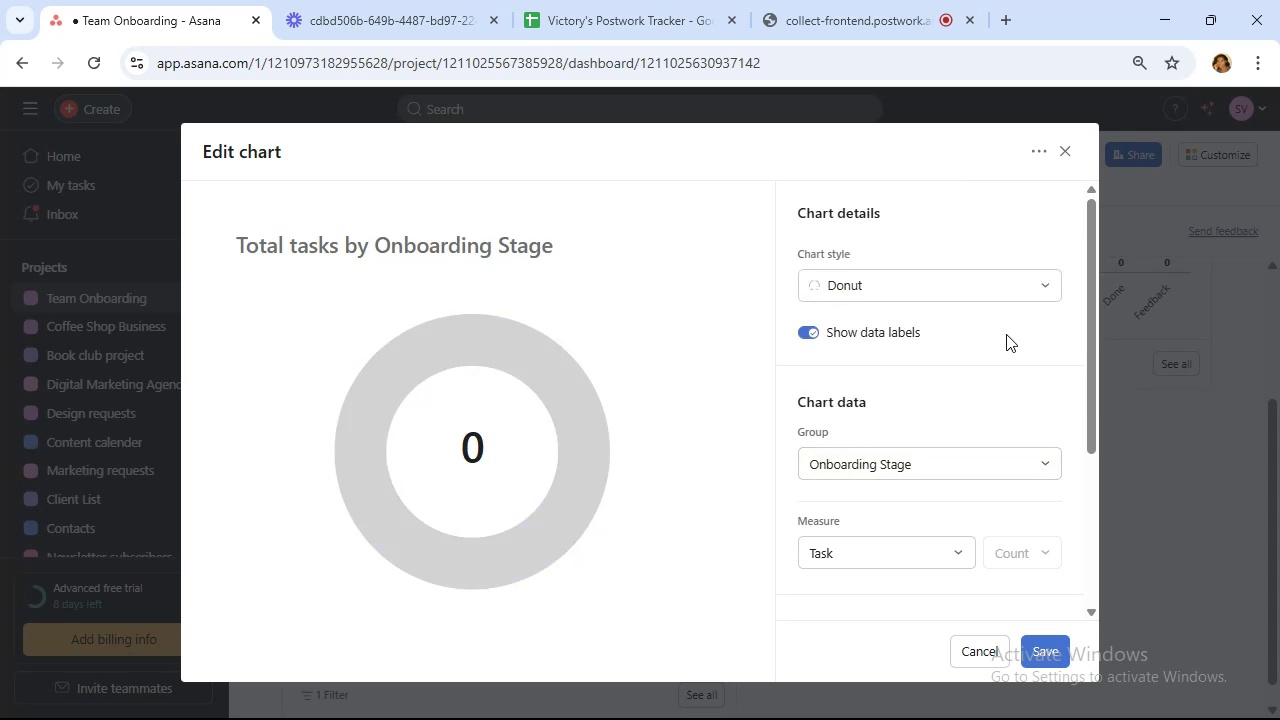 
scroll: coordinate [1010, 340], scroll_direction: down, amount: 2.0
 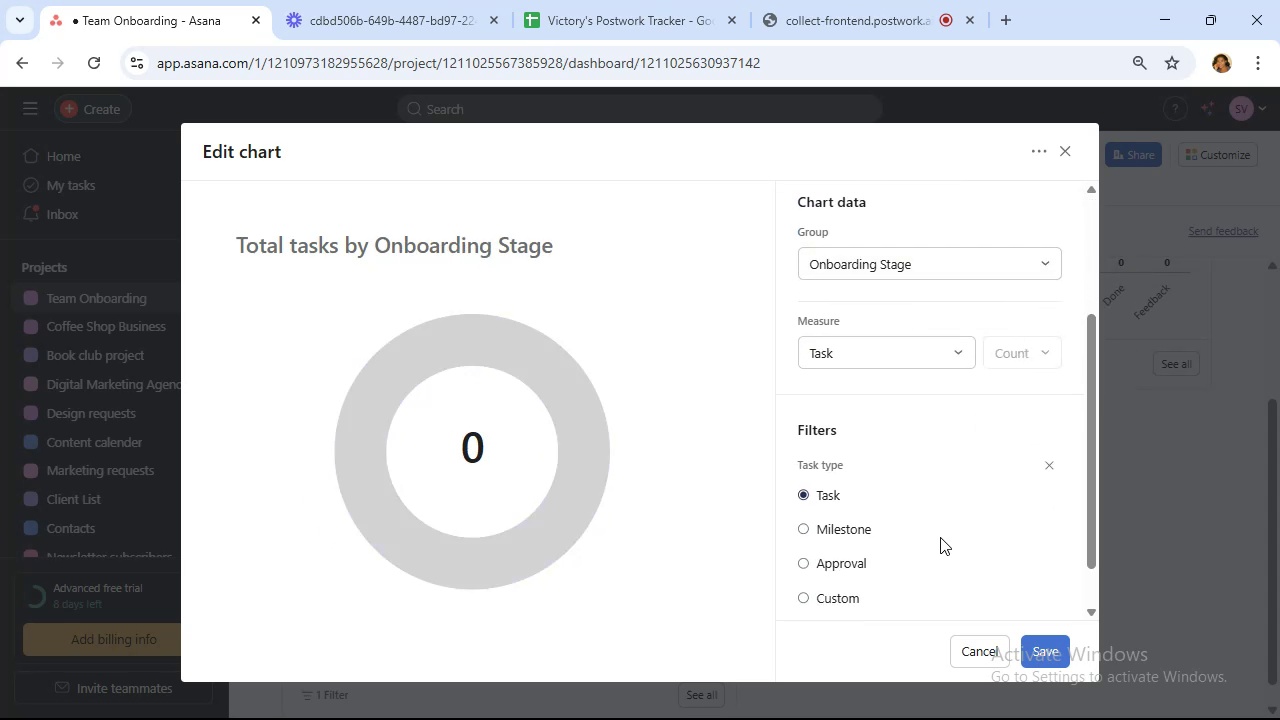 
left_click([955, 351])
 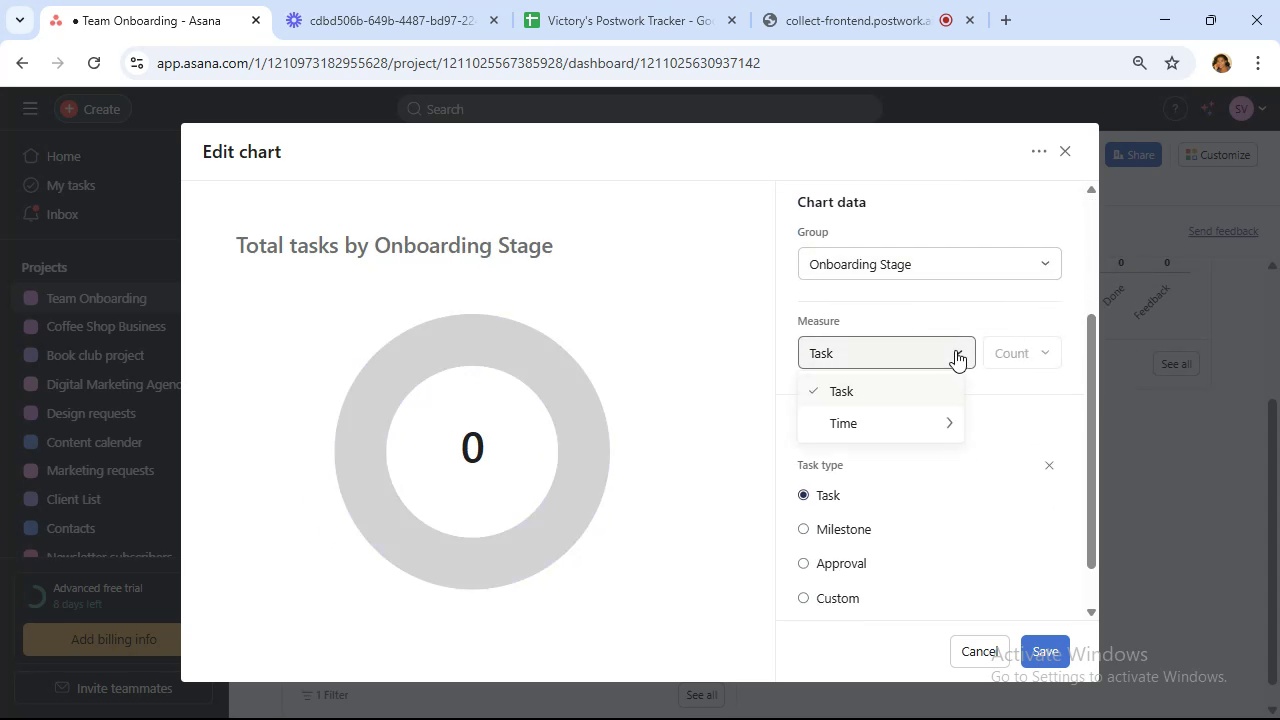 
left_click([956, 350])
 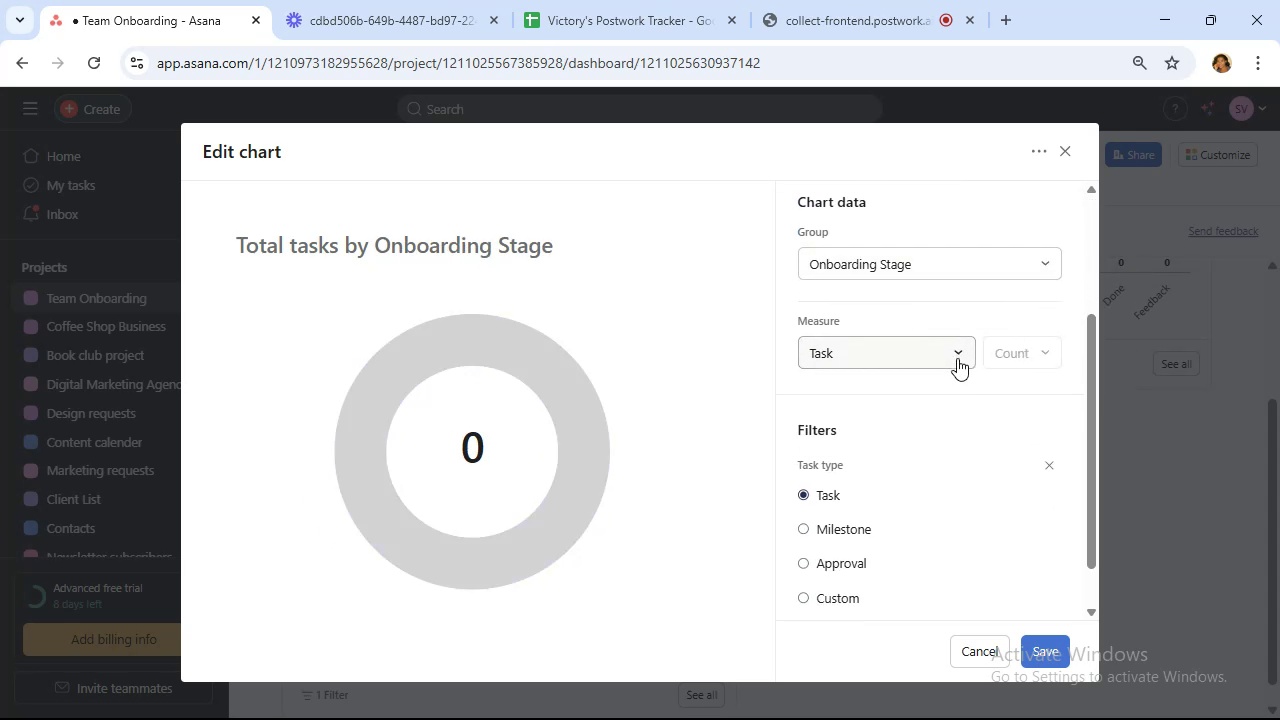 
scroll: coordinate [961, 358], scroll_direction: up, amount: 3.0
 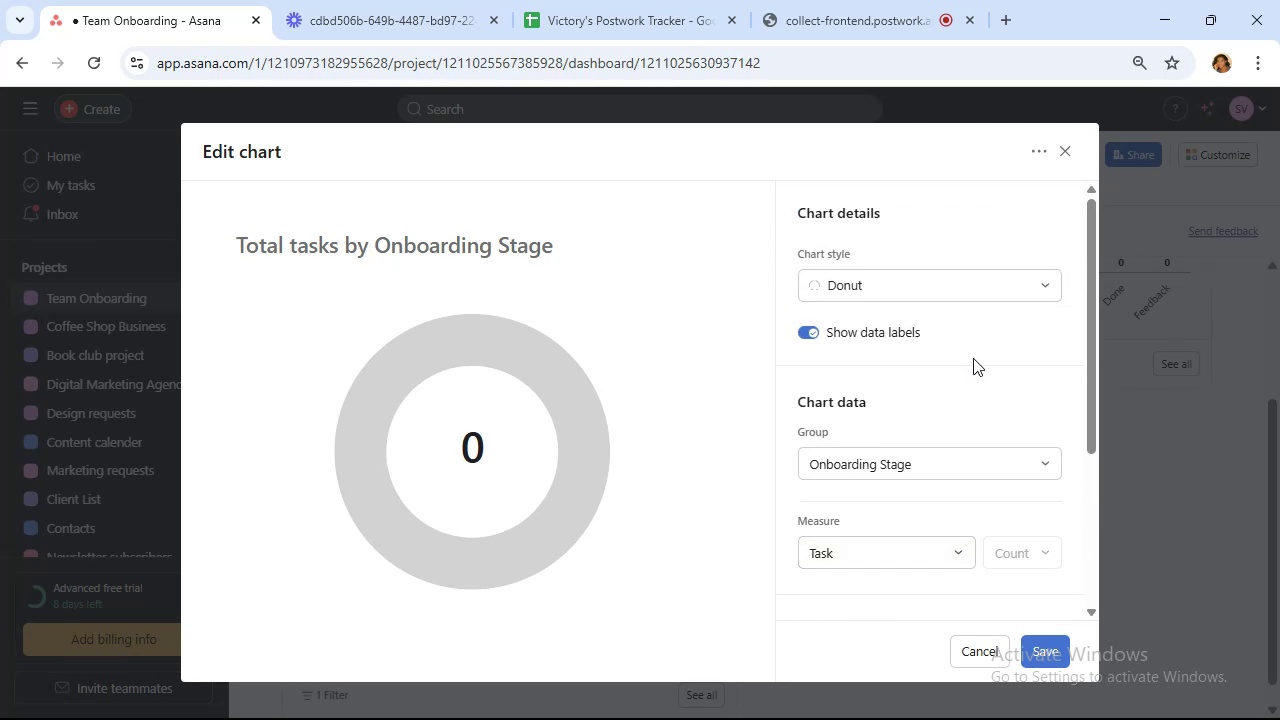 
wait(5.27)
 